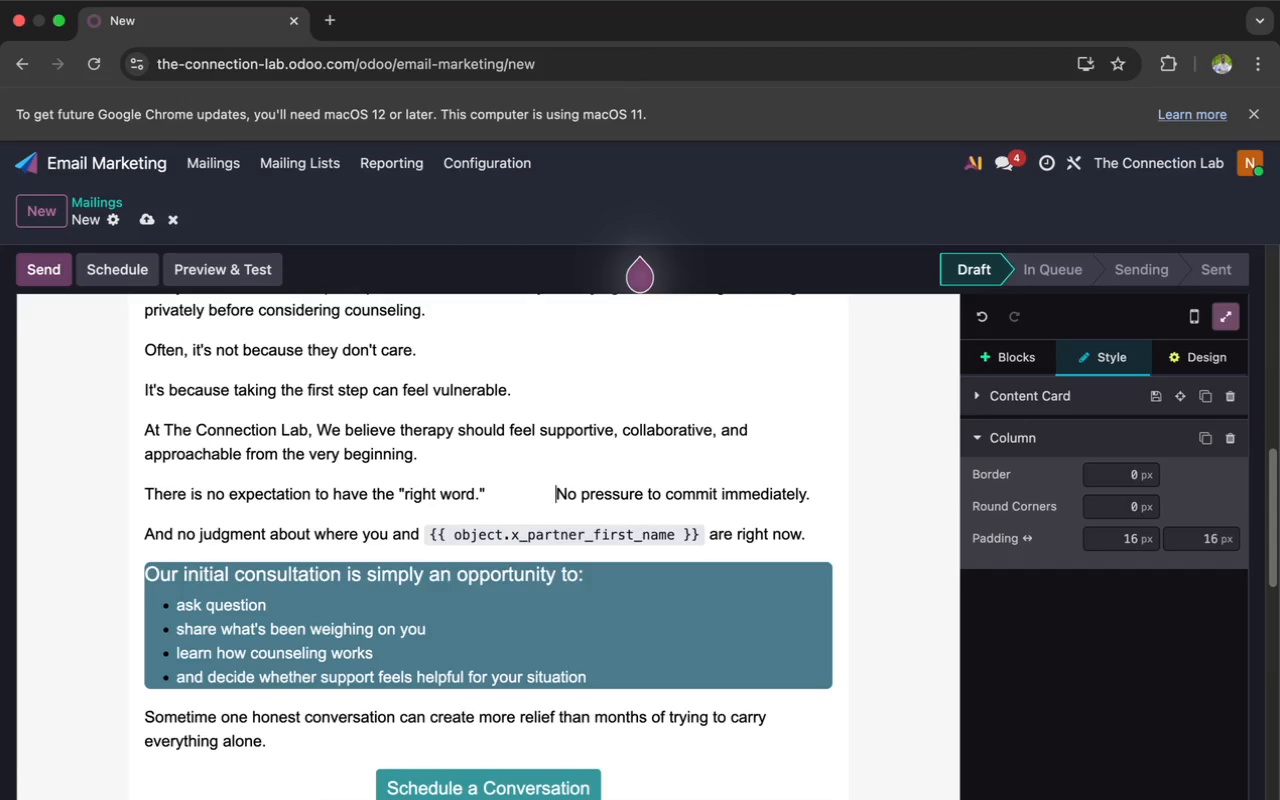 
key(Space)
 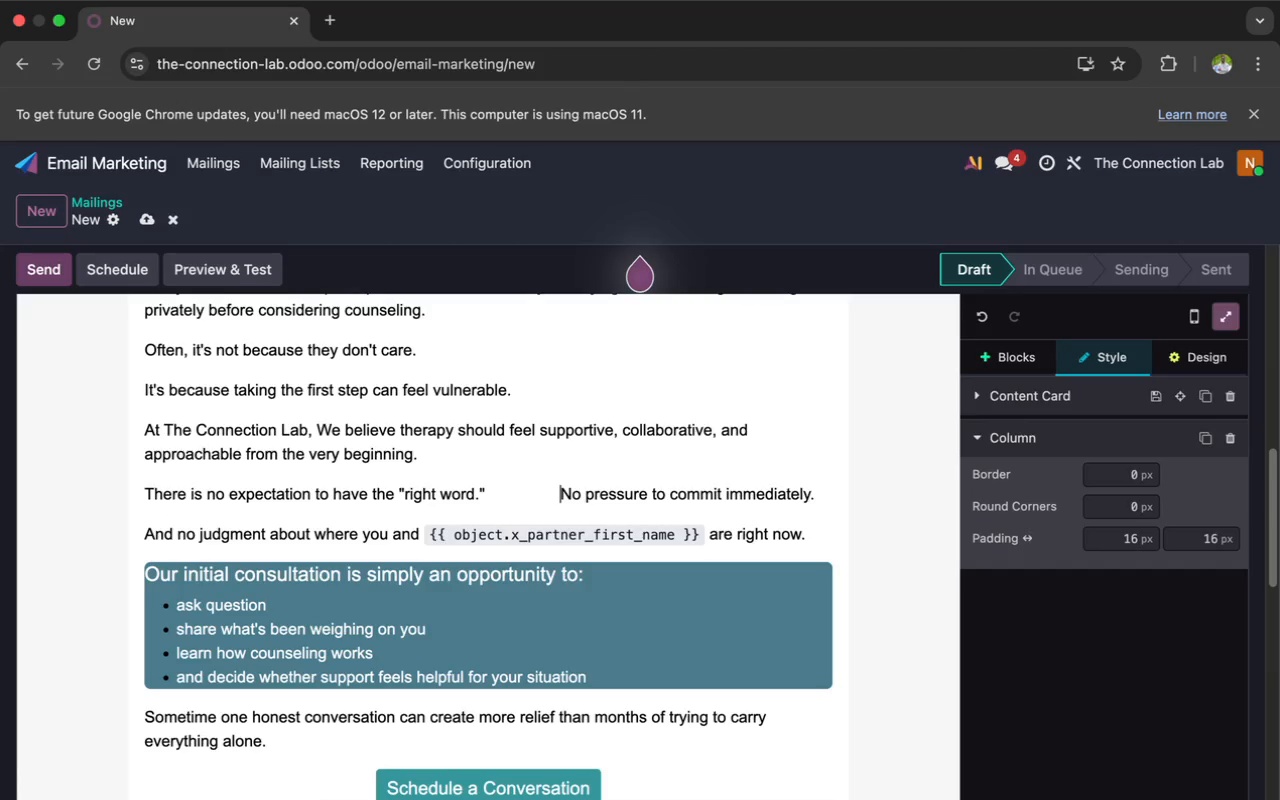 
key(Space)
 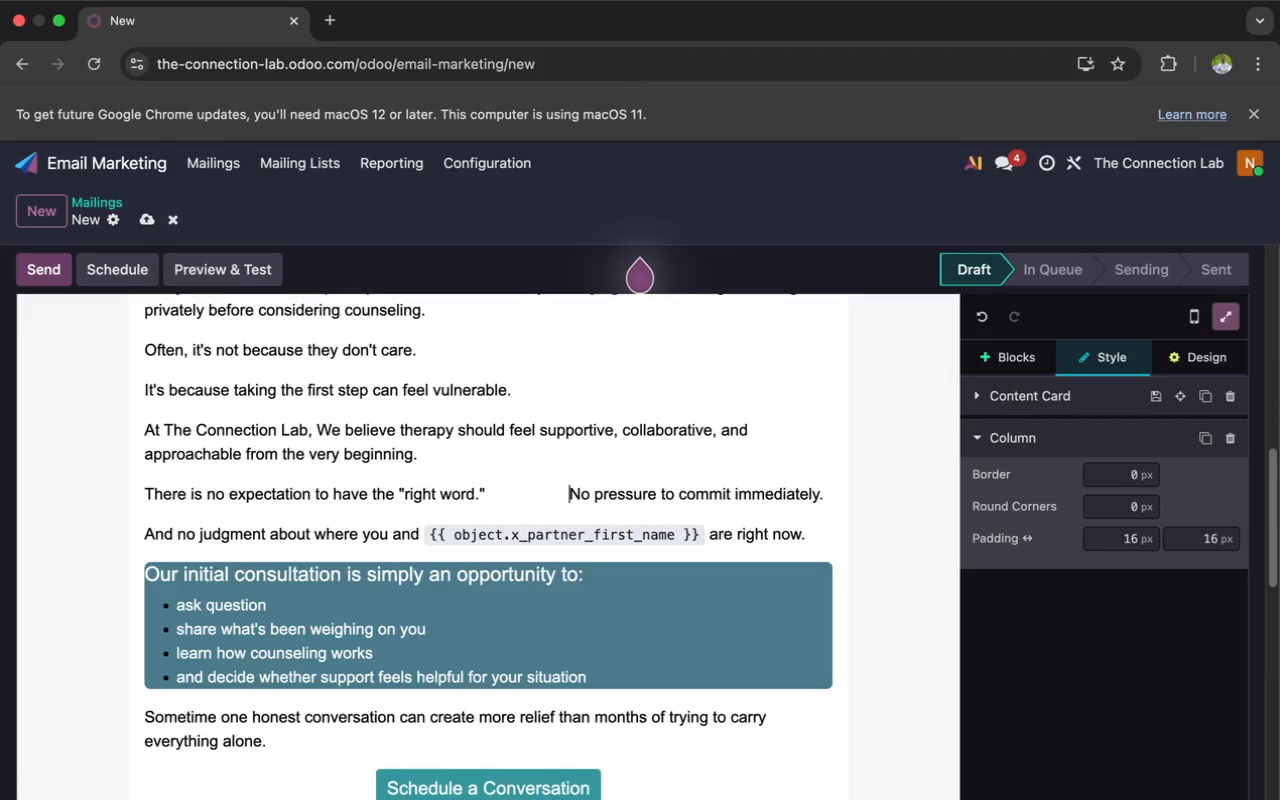 
key(Space)
 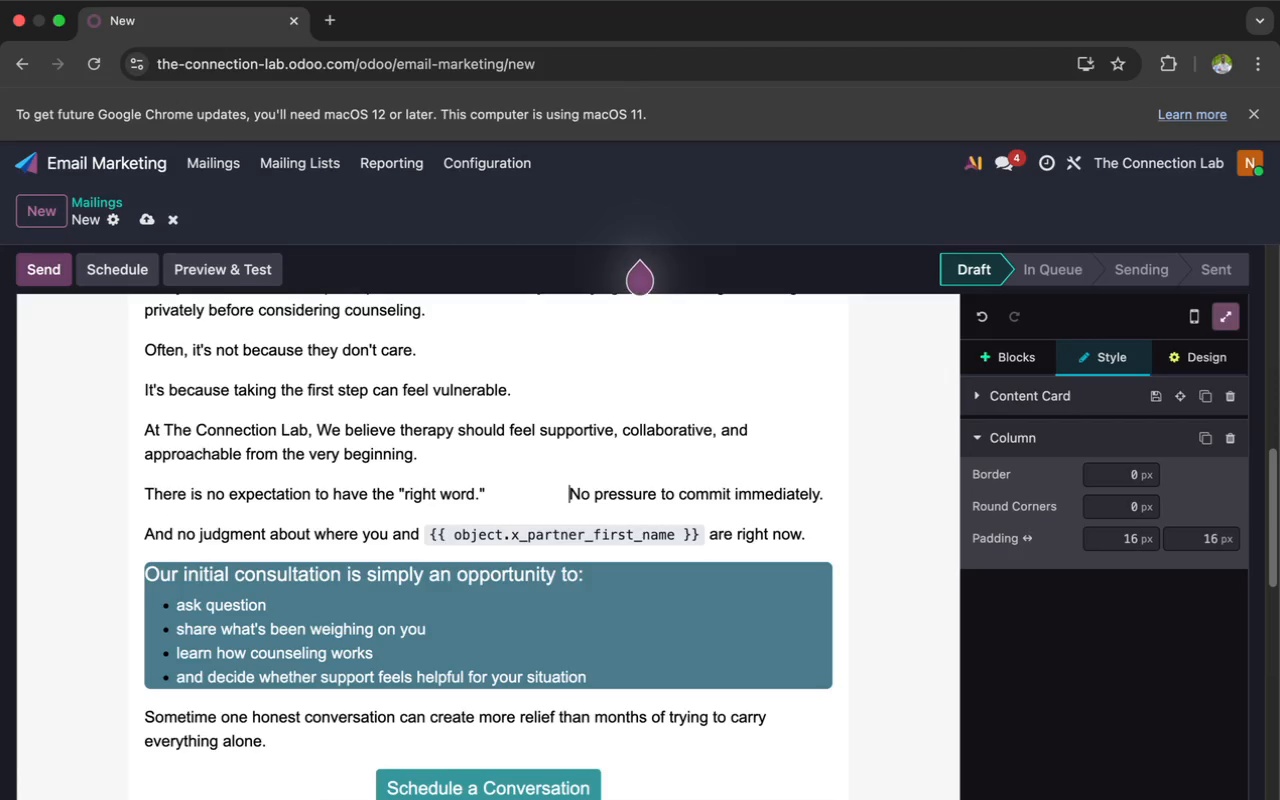 
key(Space)
 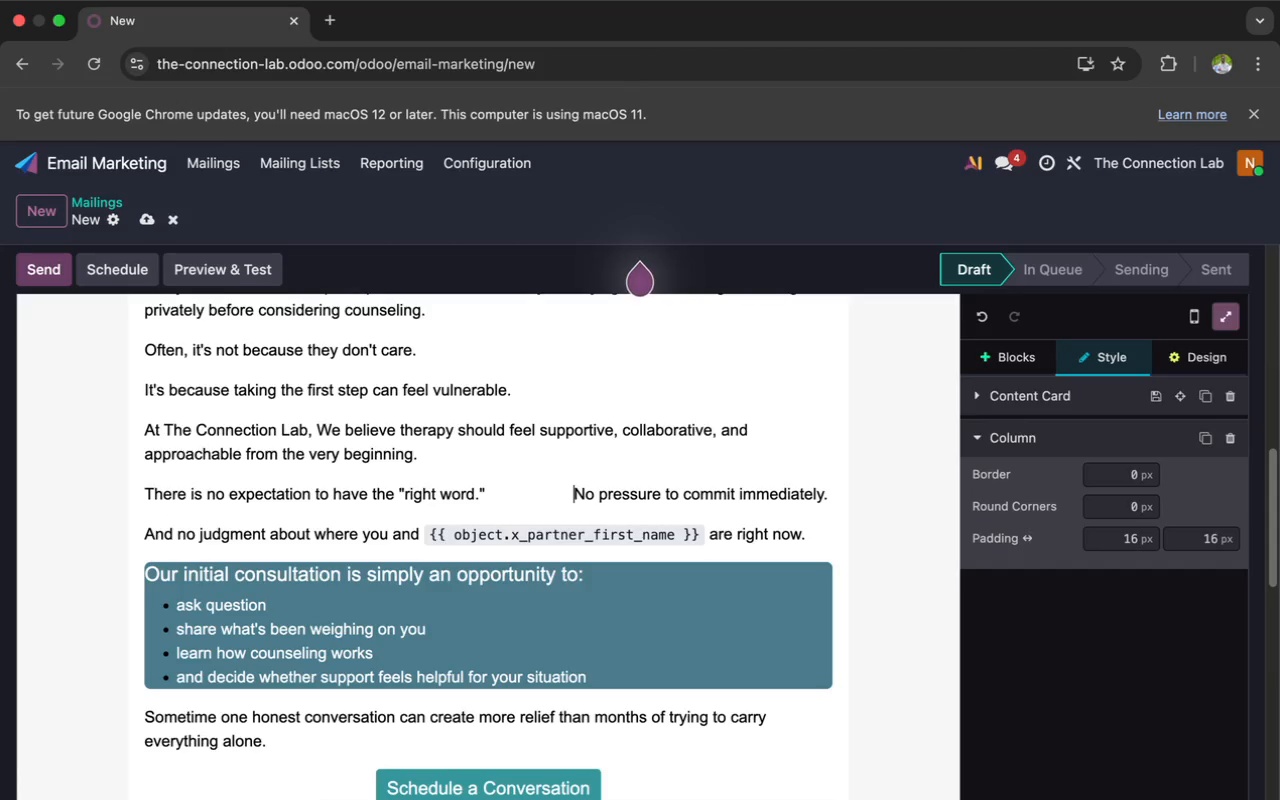 
key(Space)
 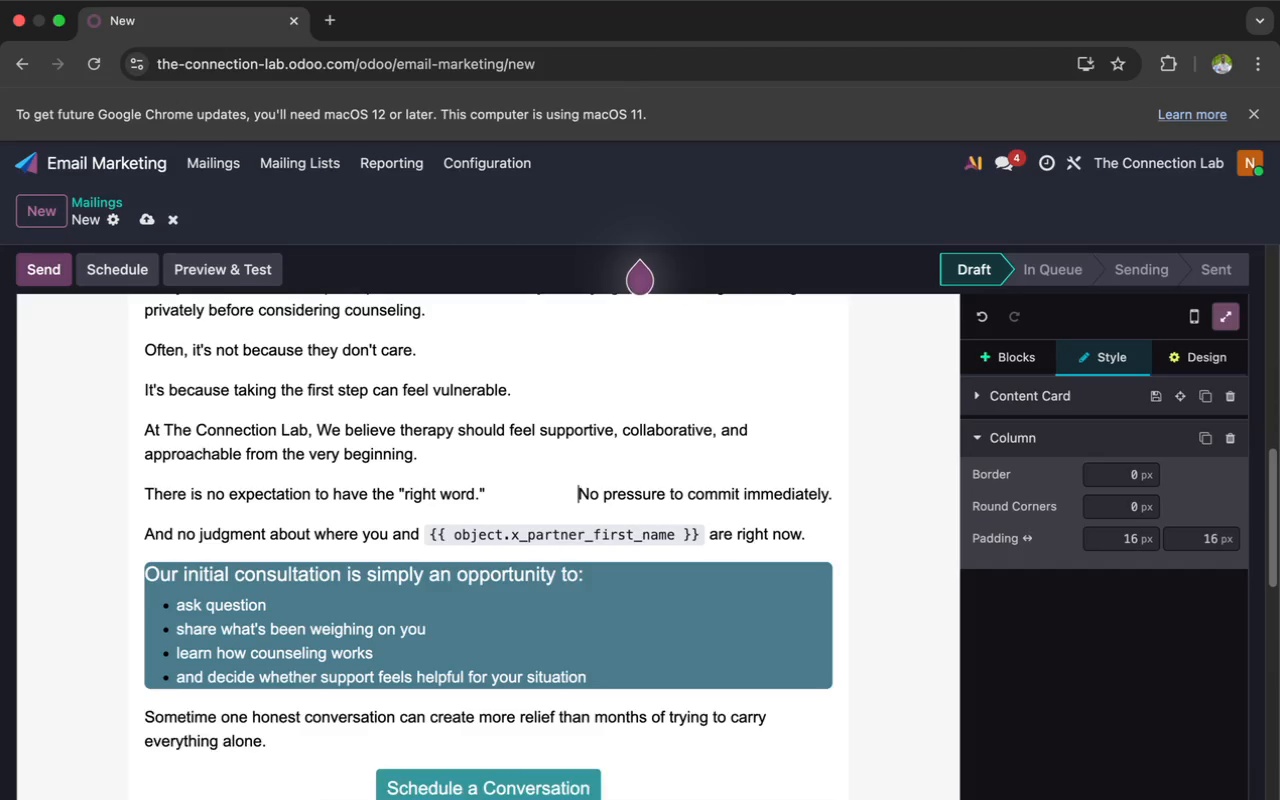 
key(Space)
 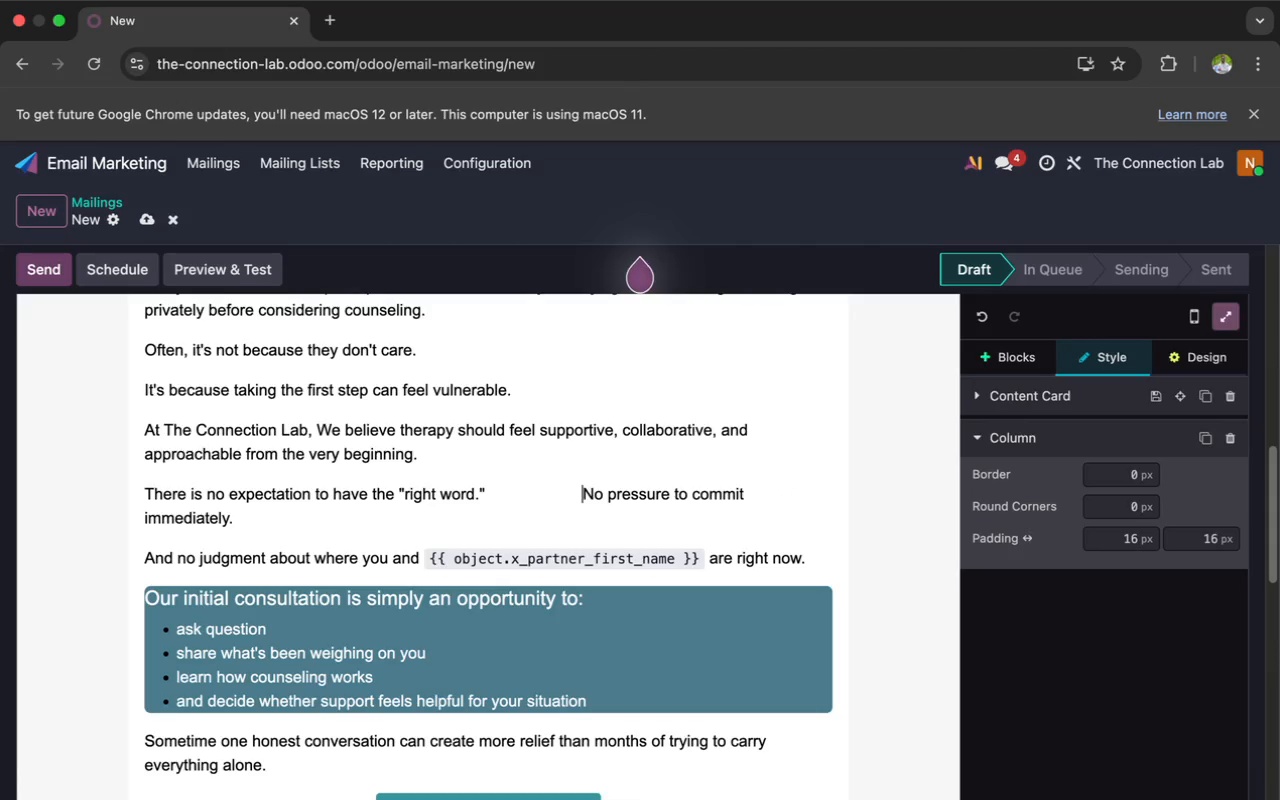 
key(Space)
 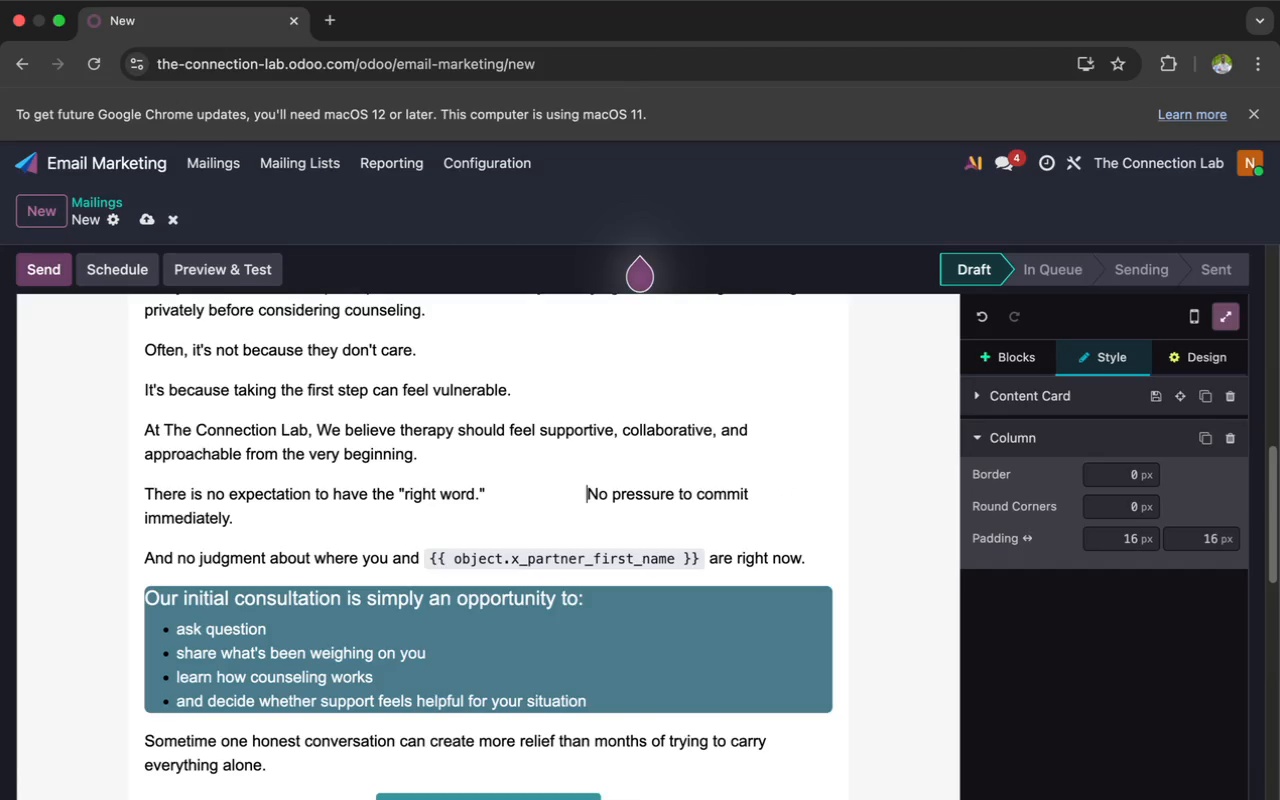 
key(Space)
 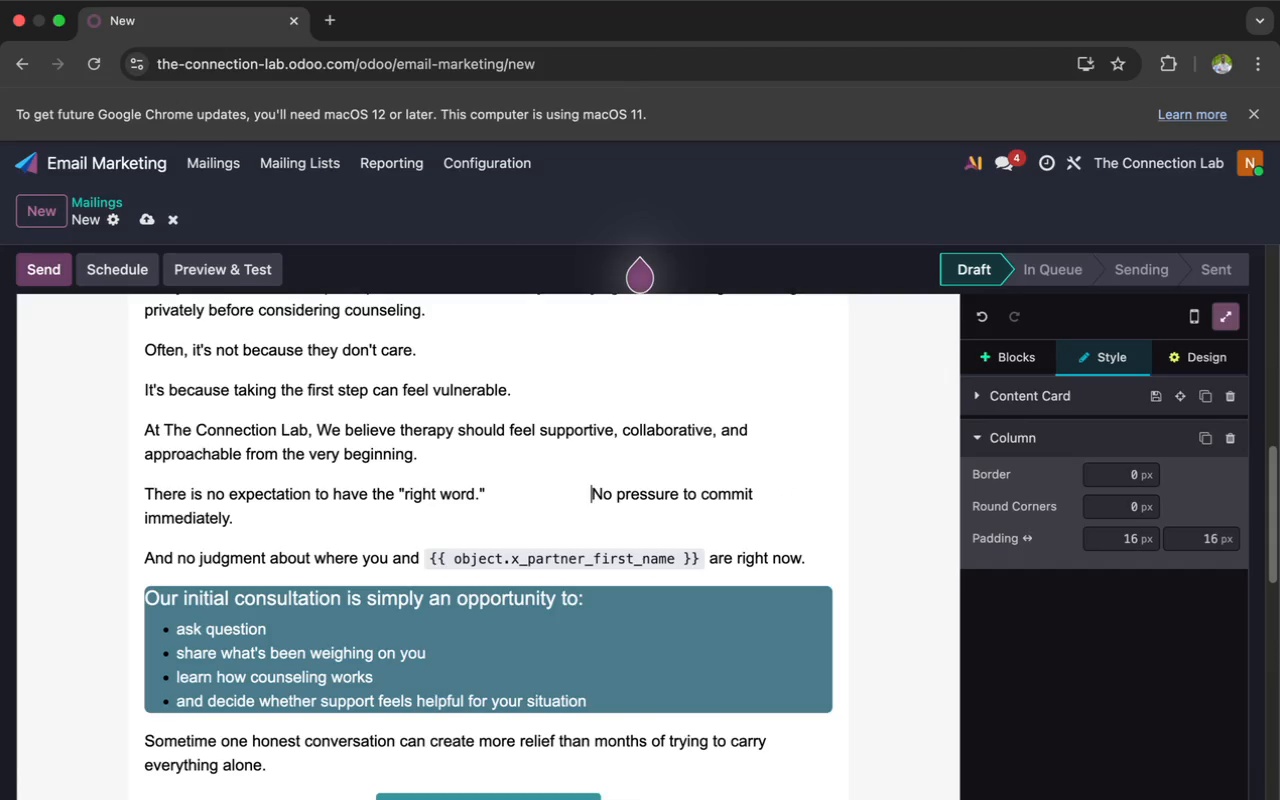 
key(Space)
 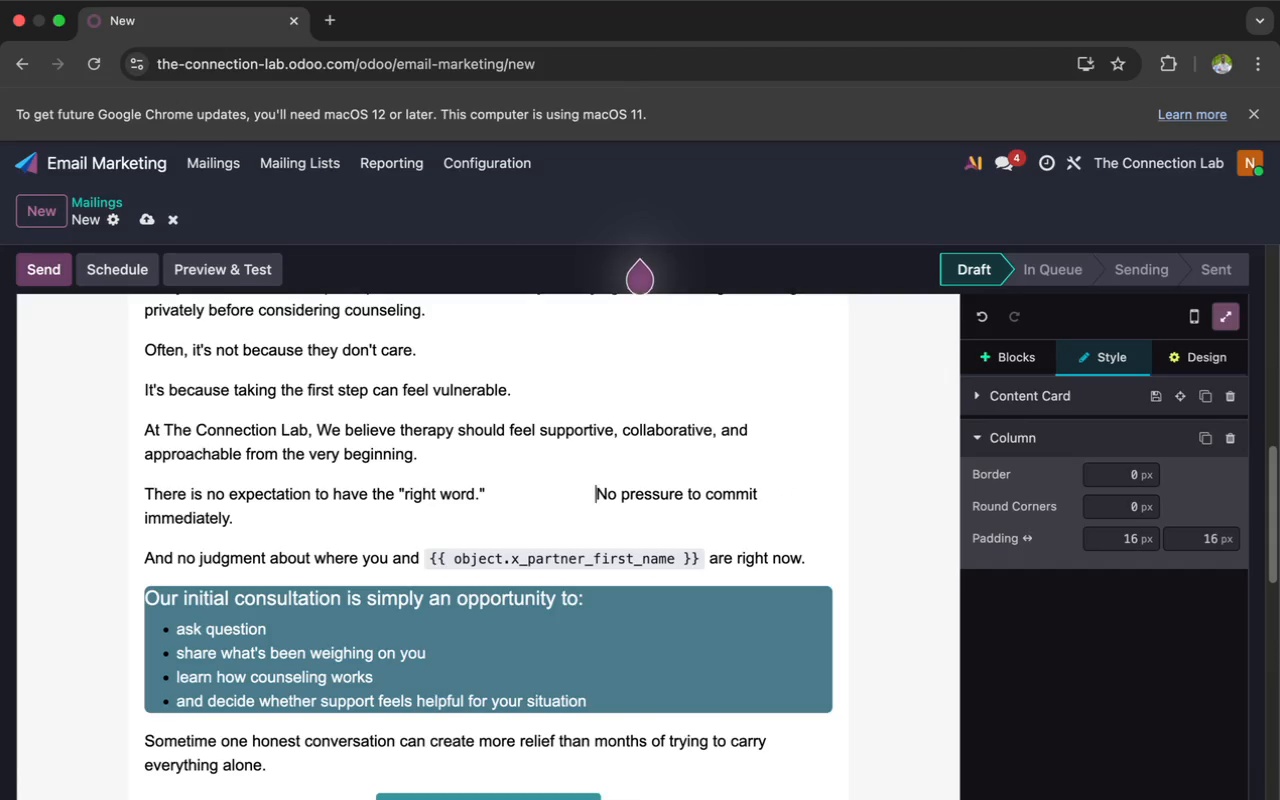 
key(Space)
 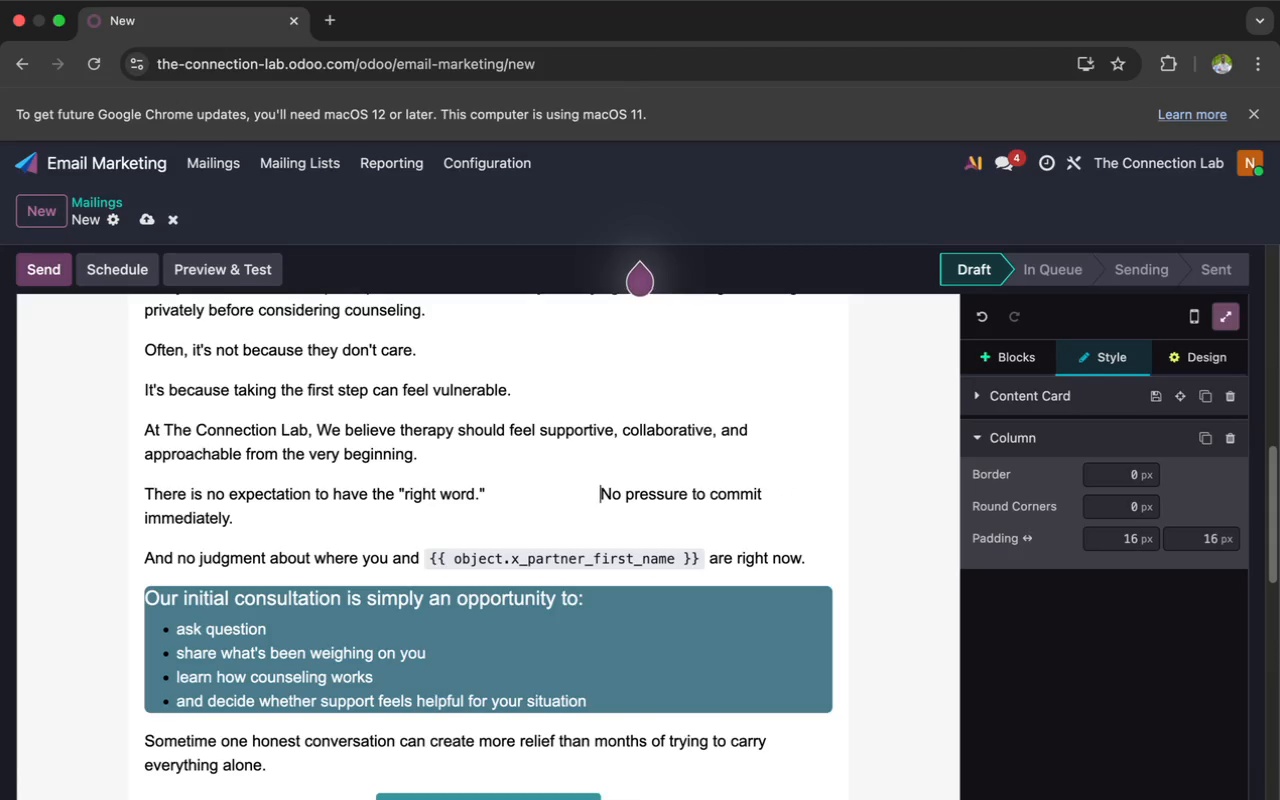 
key(Space)
 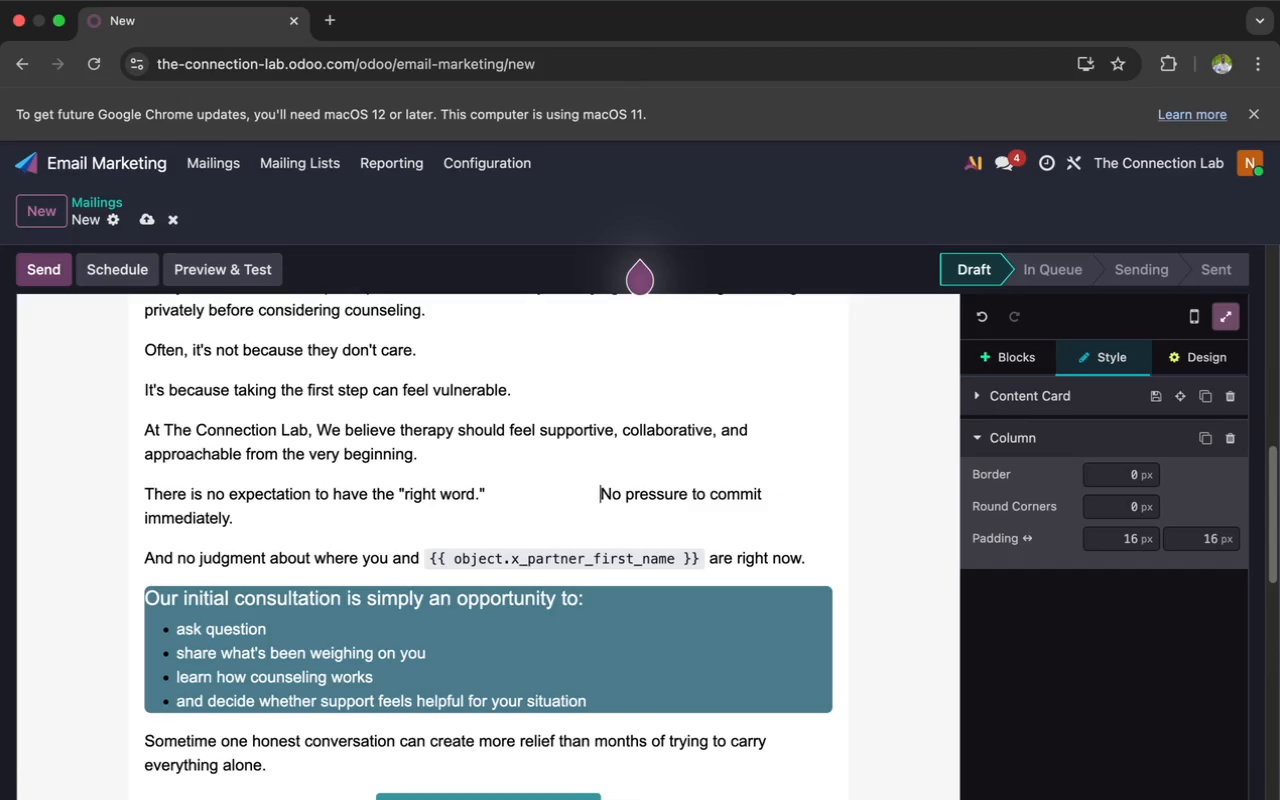 
key(Space)
 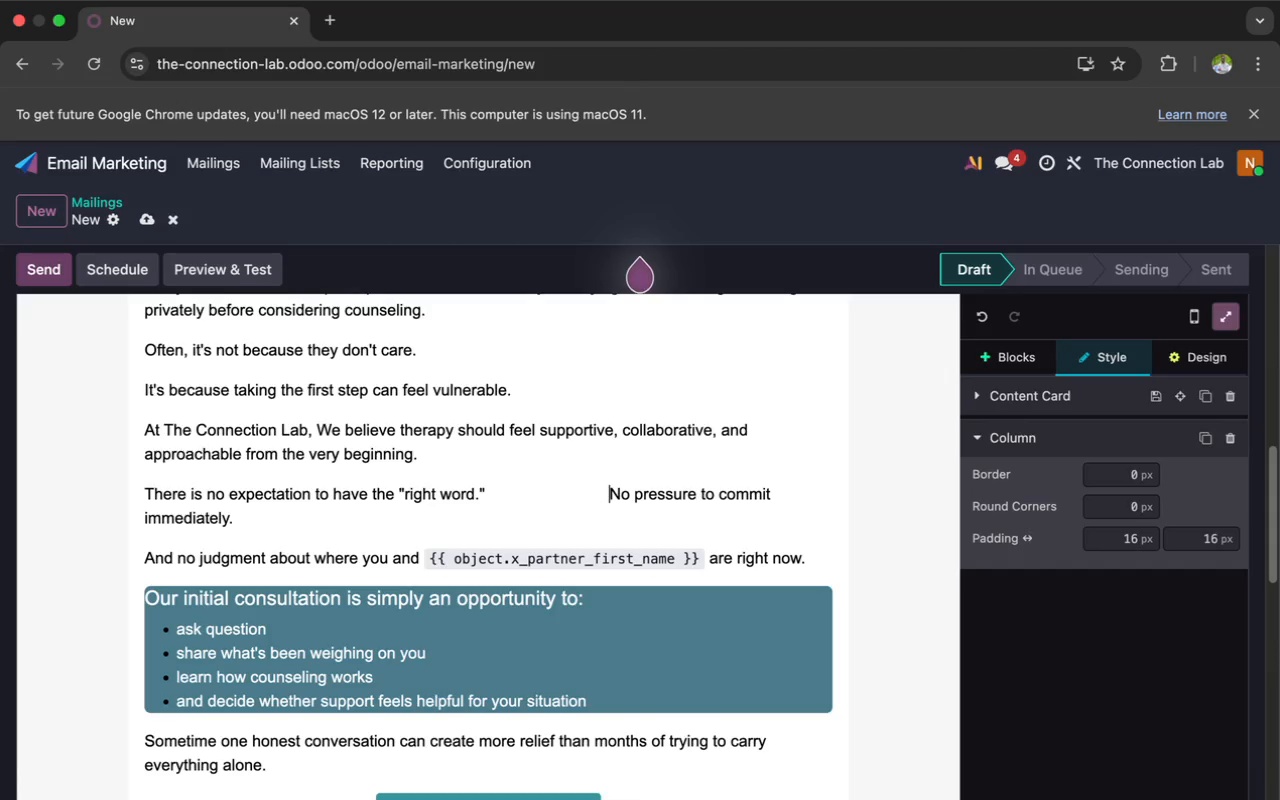 
key(Space)
 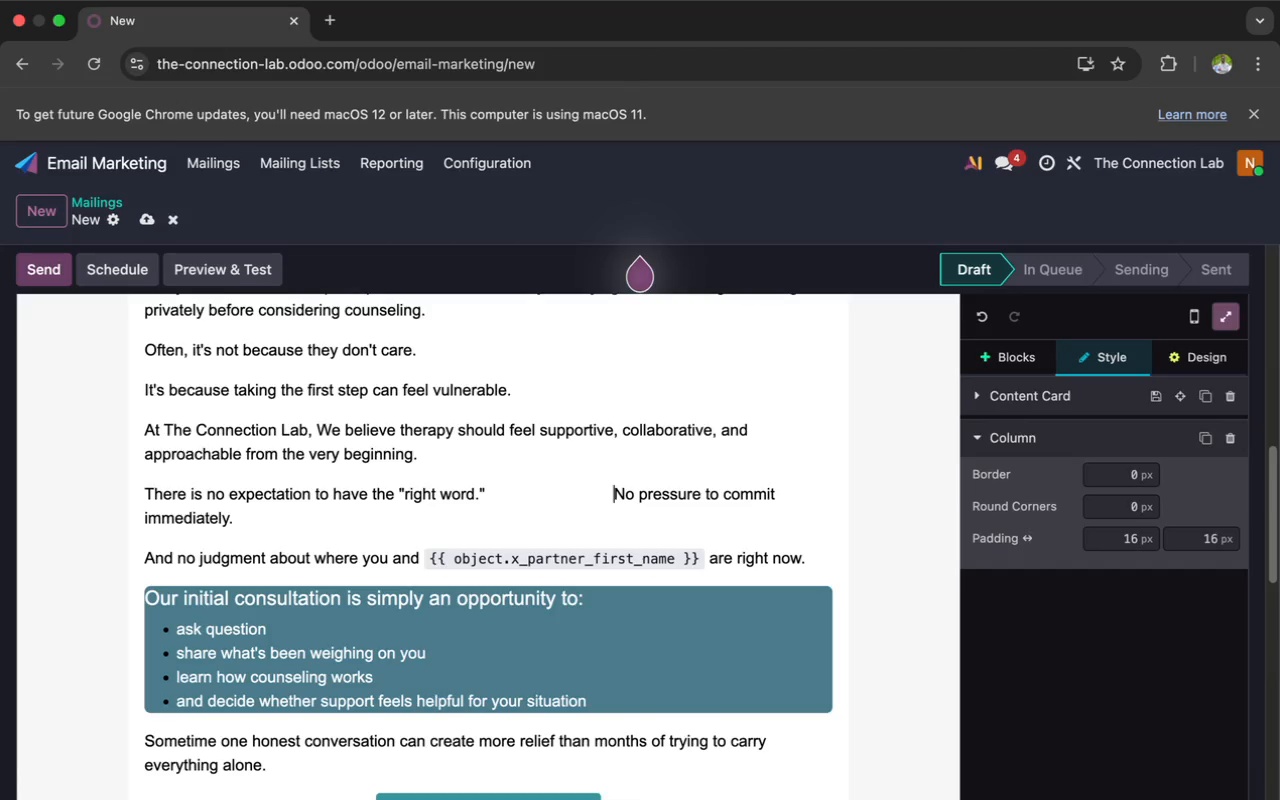 
key(Space)
 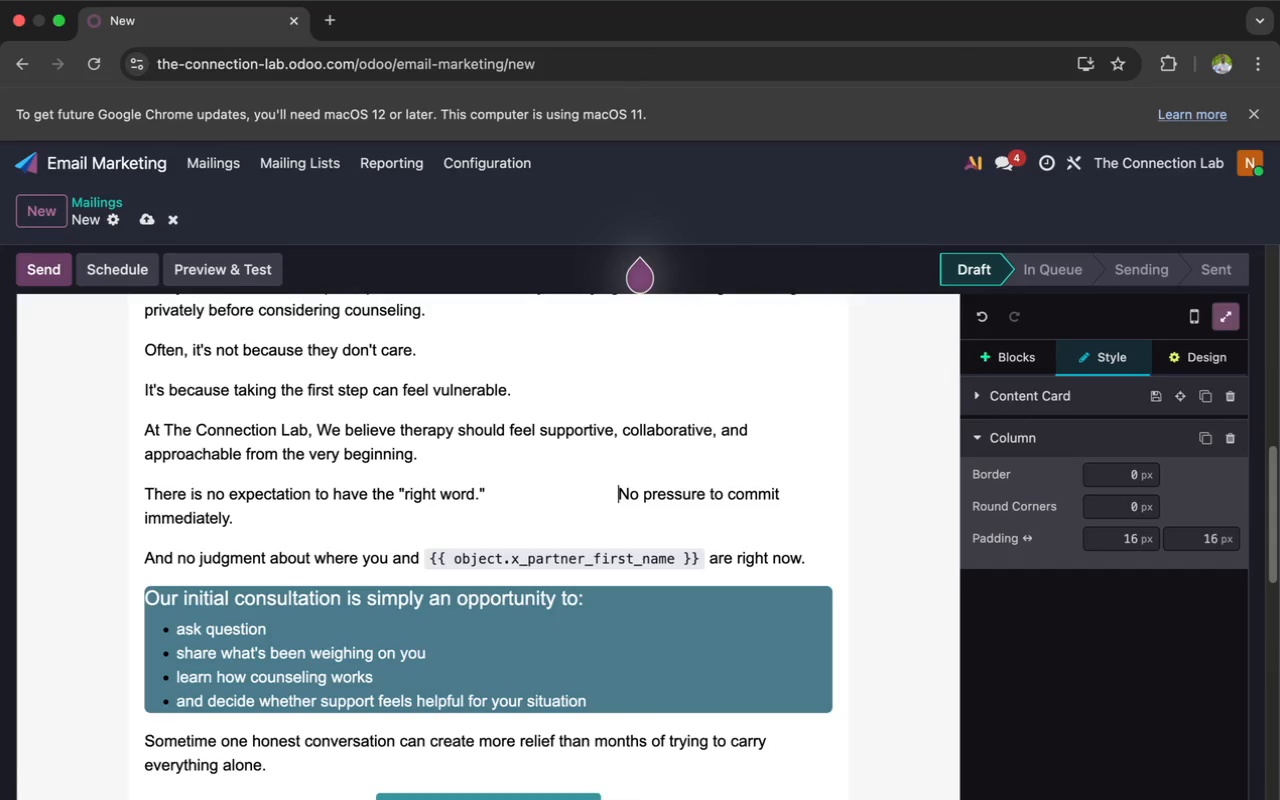 
key(Space)
 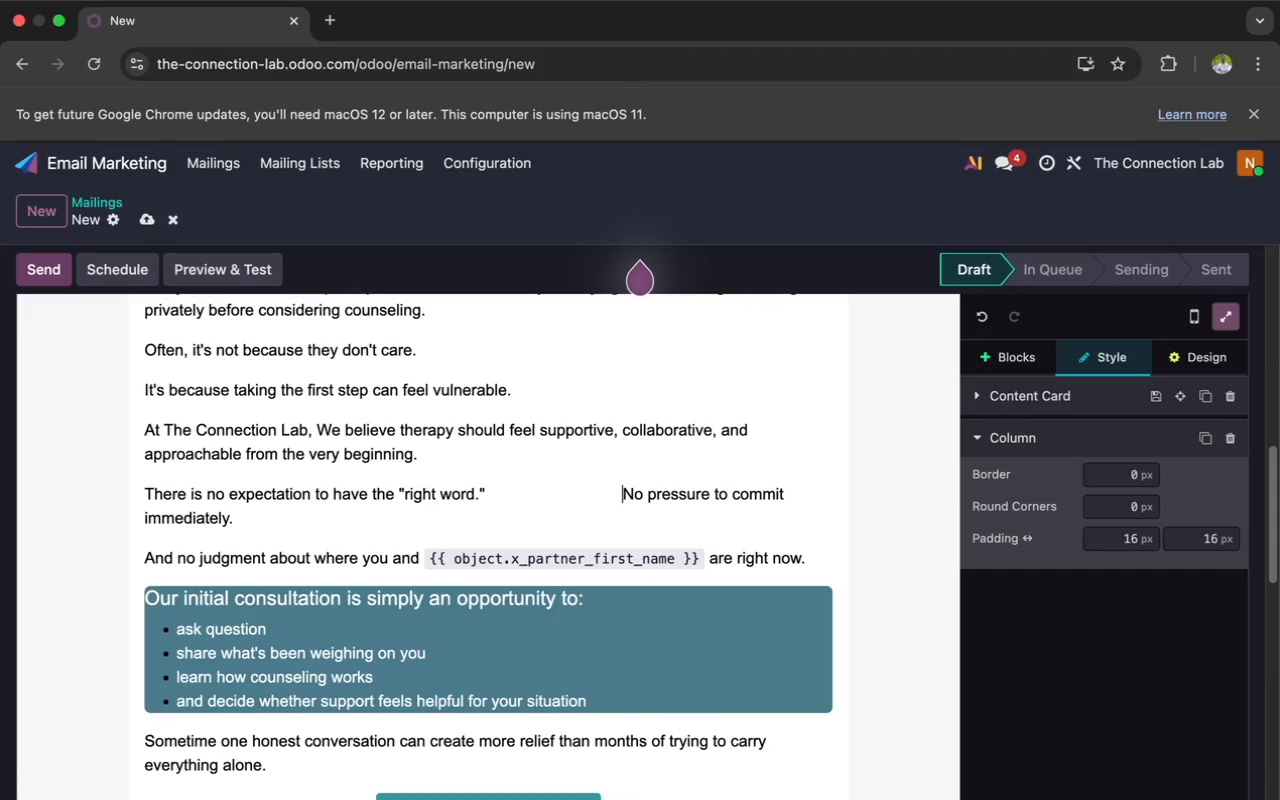 
key(Space)
 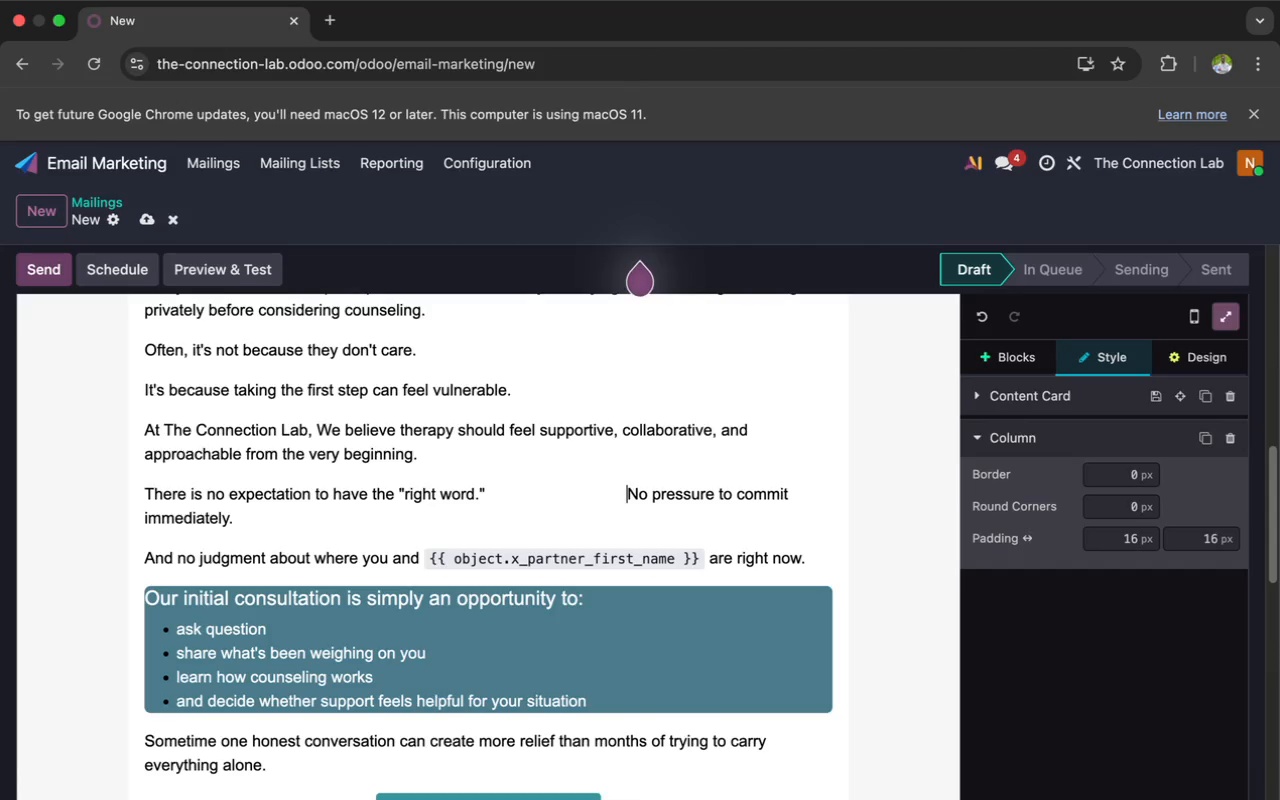 
key(Space)
 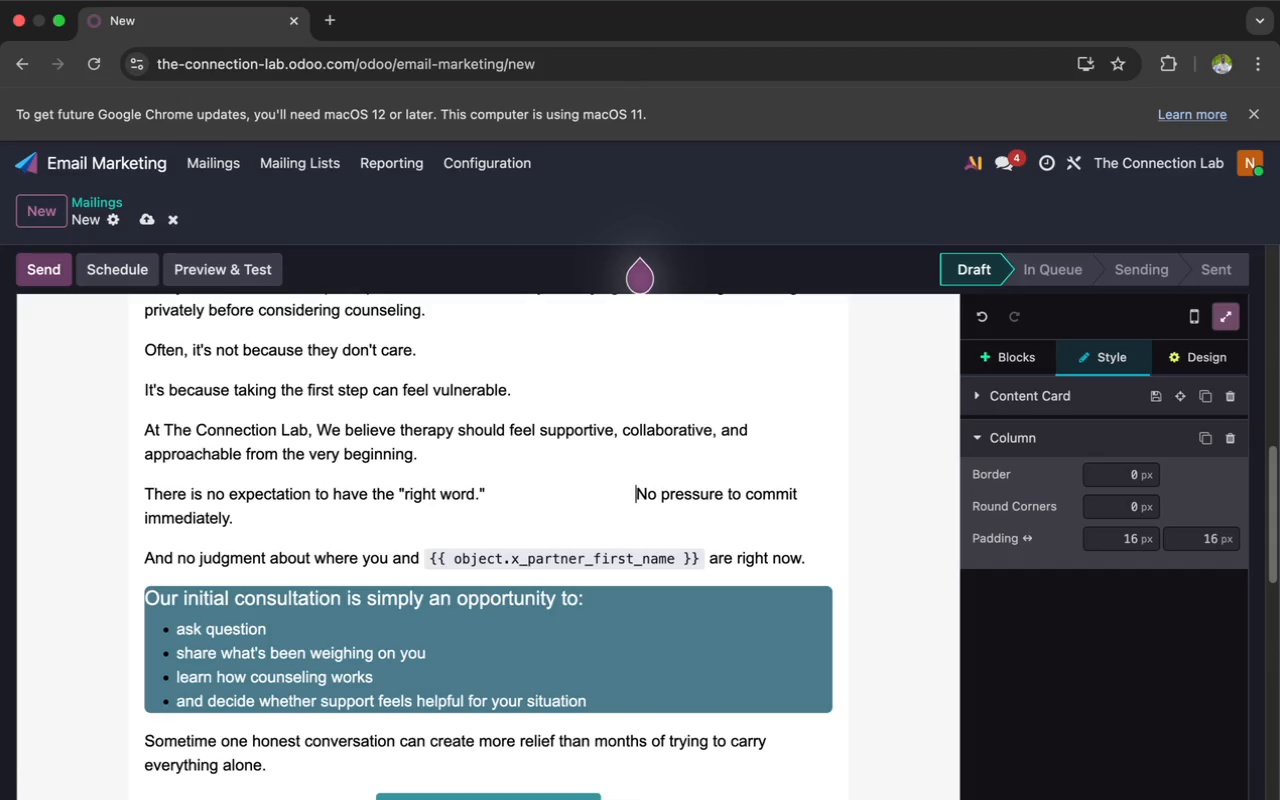 
key(Space)
 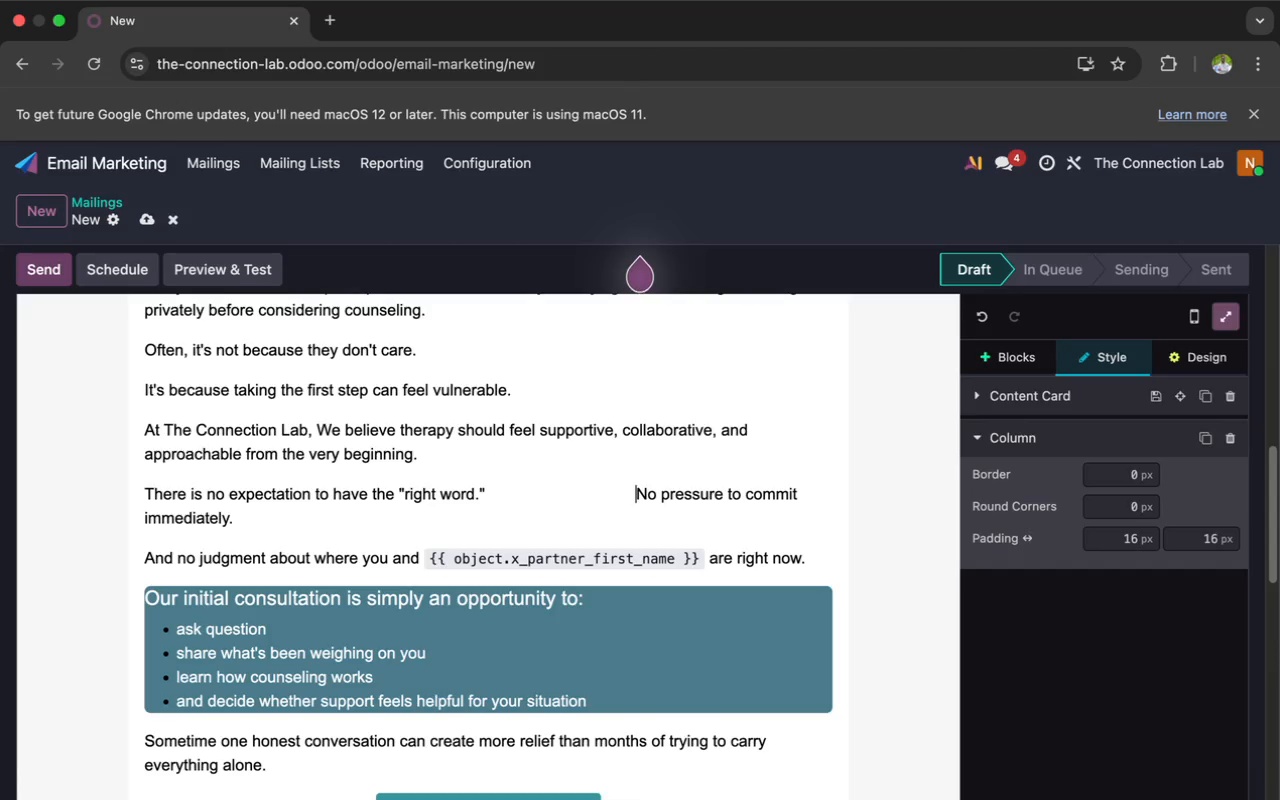 
key(Space)
 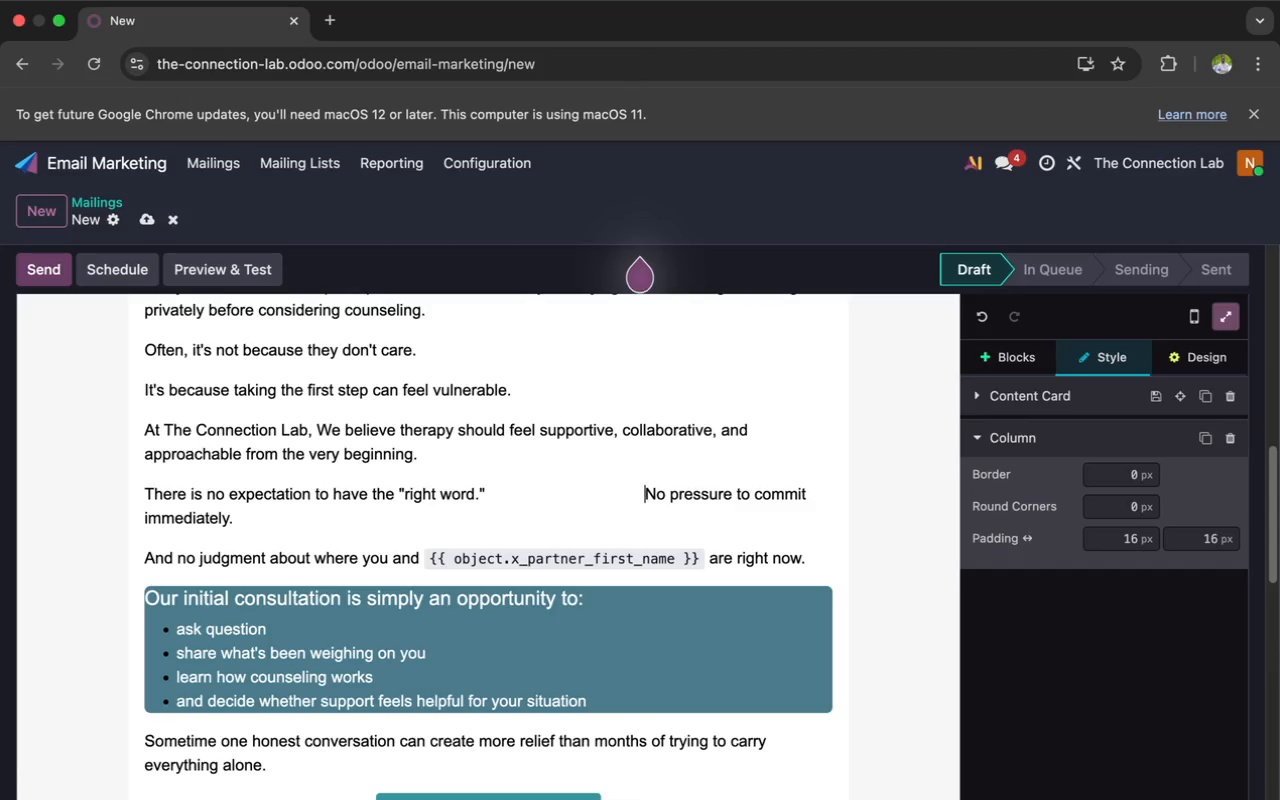 
key(Space)
 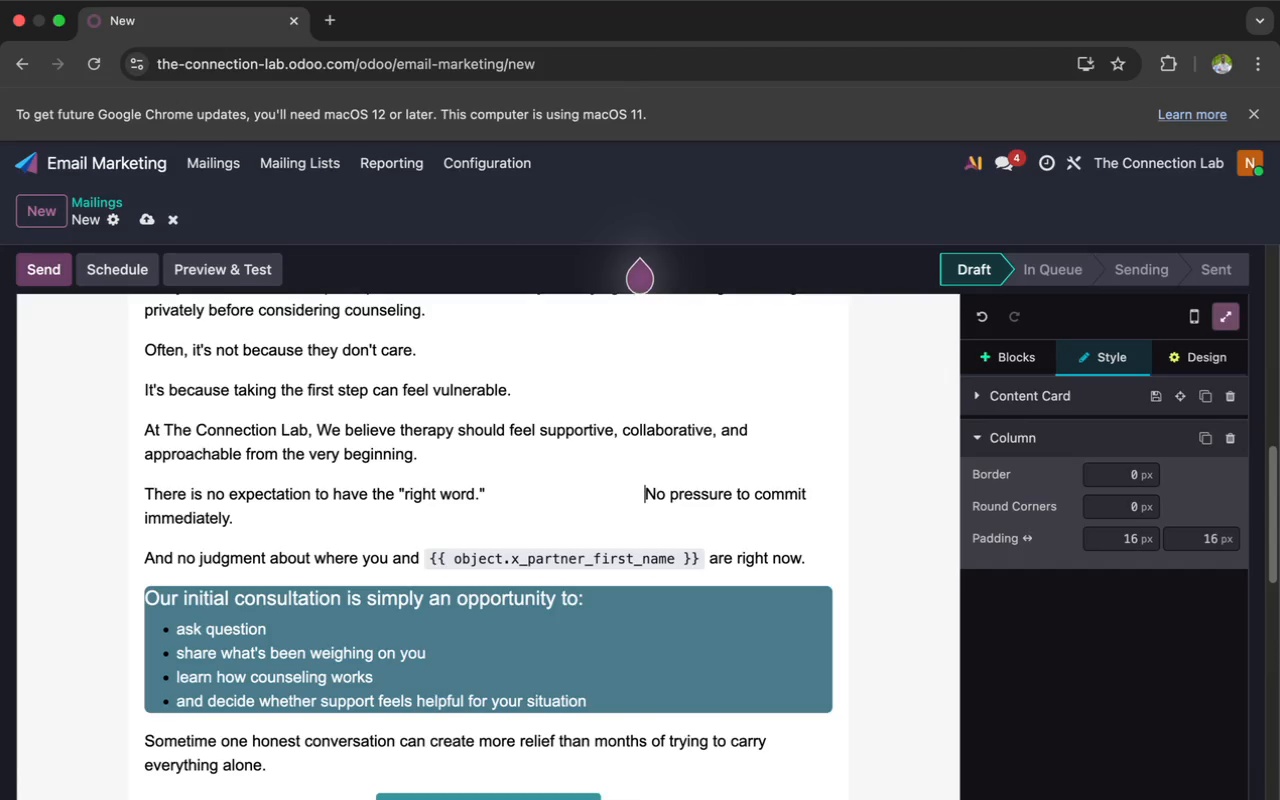 
key(Space)
 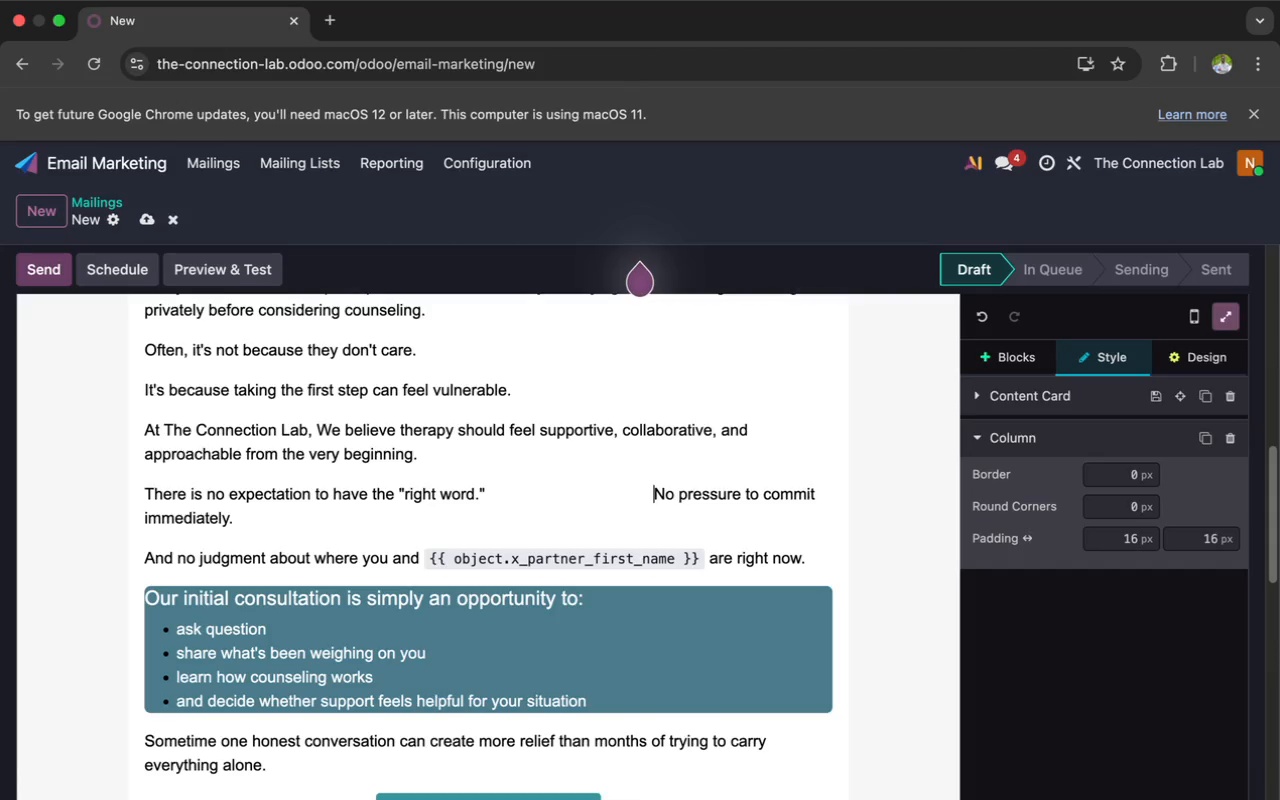 
key(Space)
 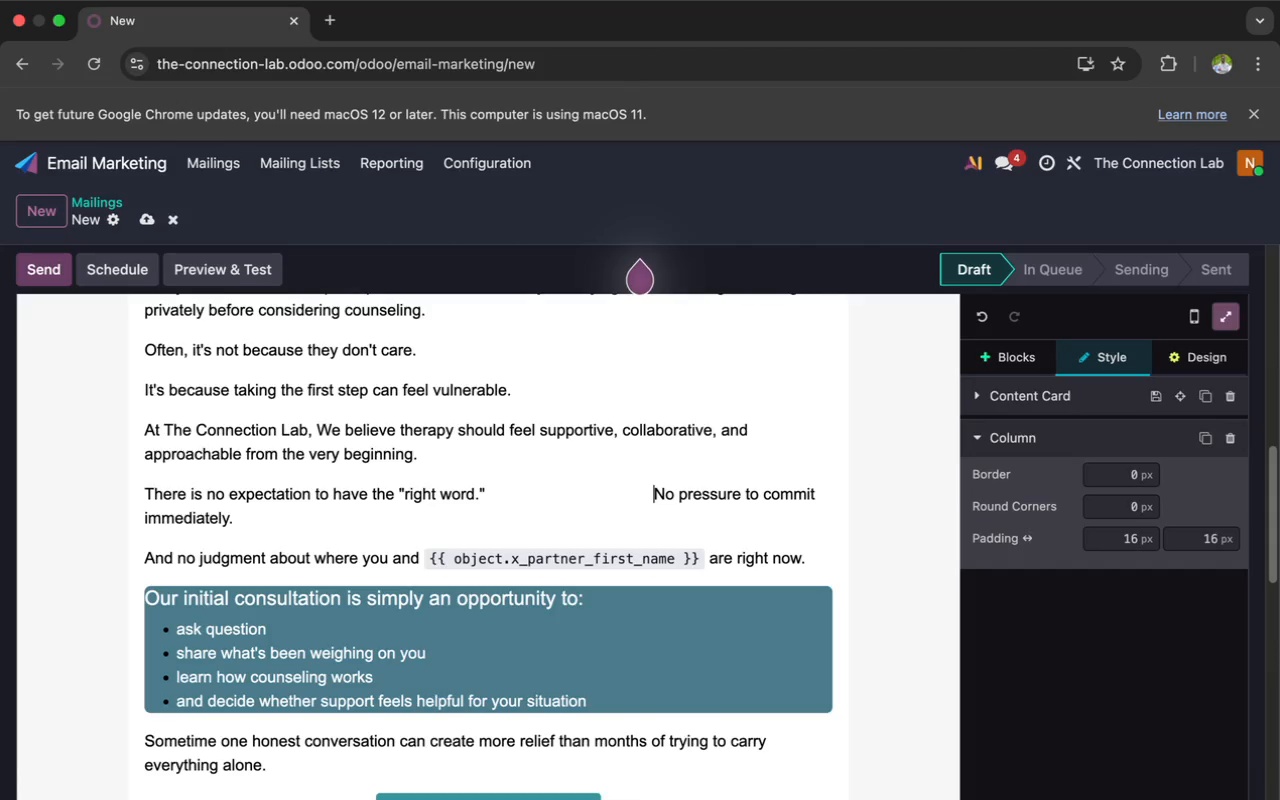 
key(Space)
 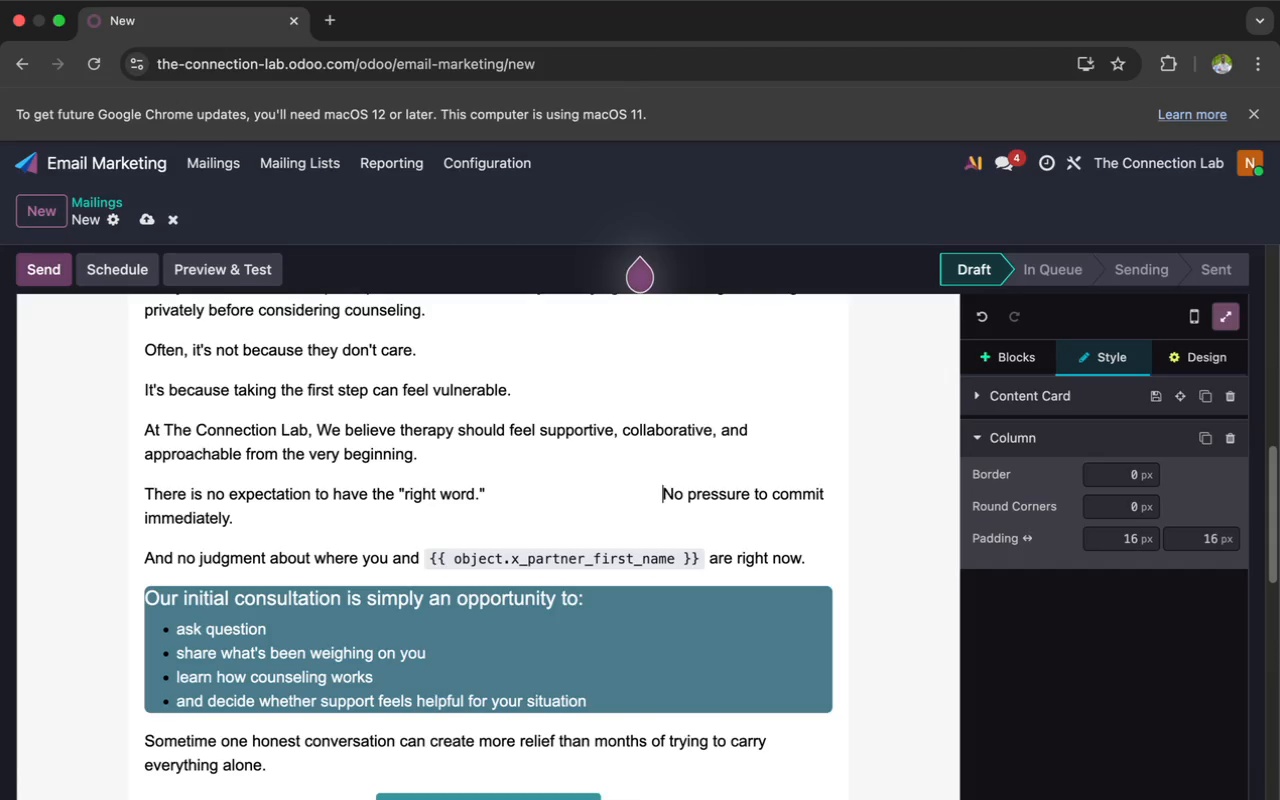 
key(Space)
 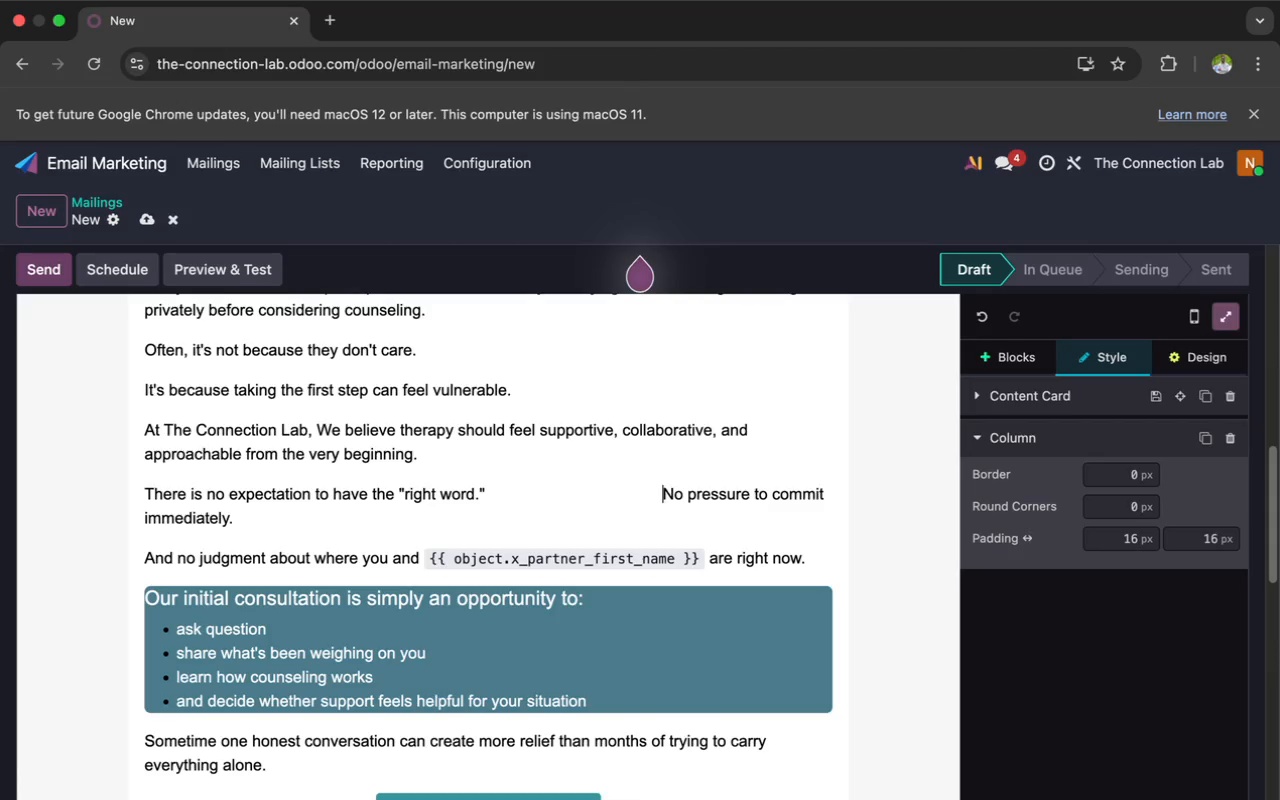 
key(Space)
 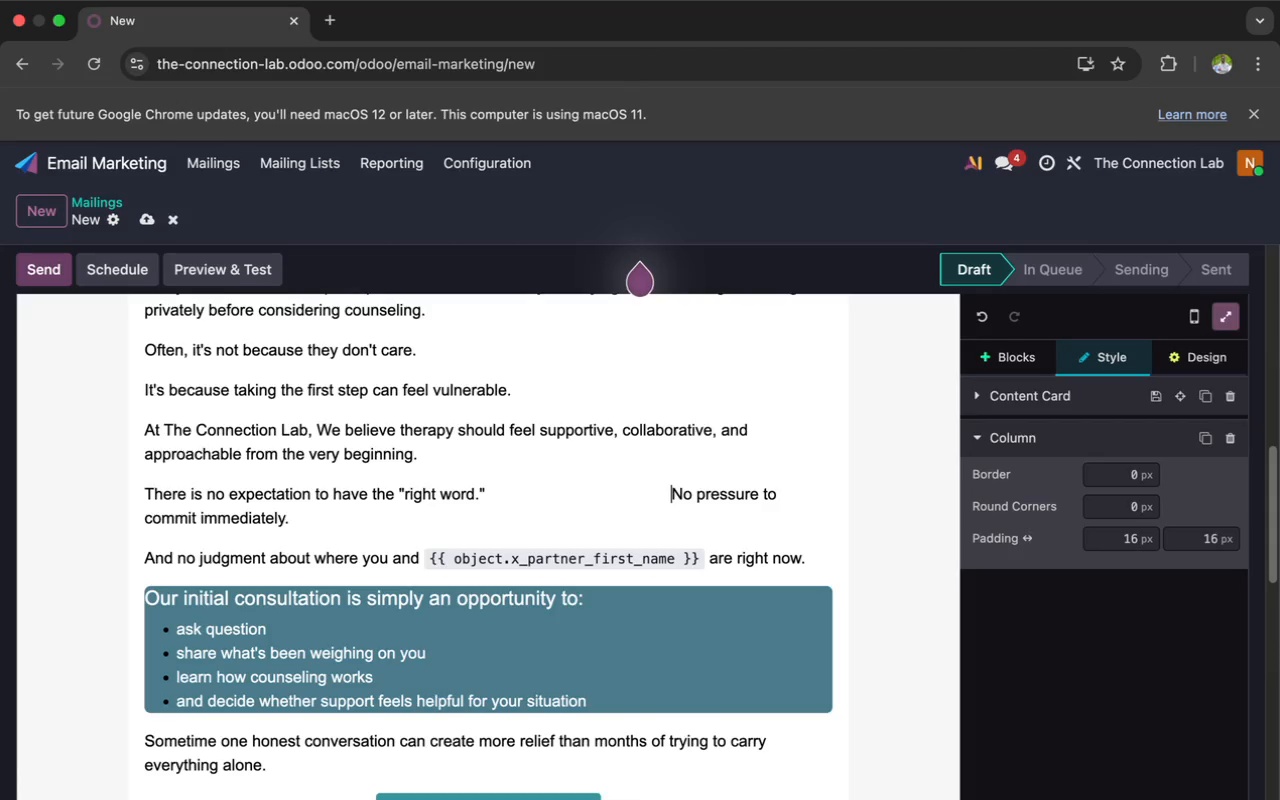 
key(Space)
 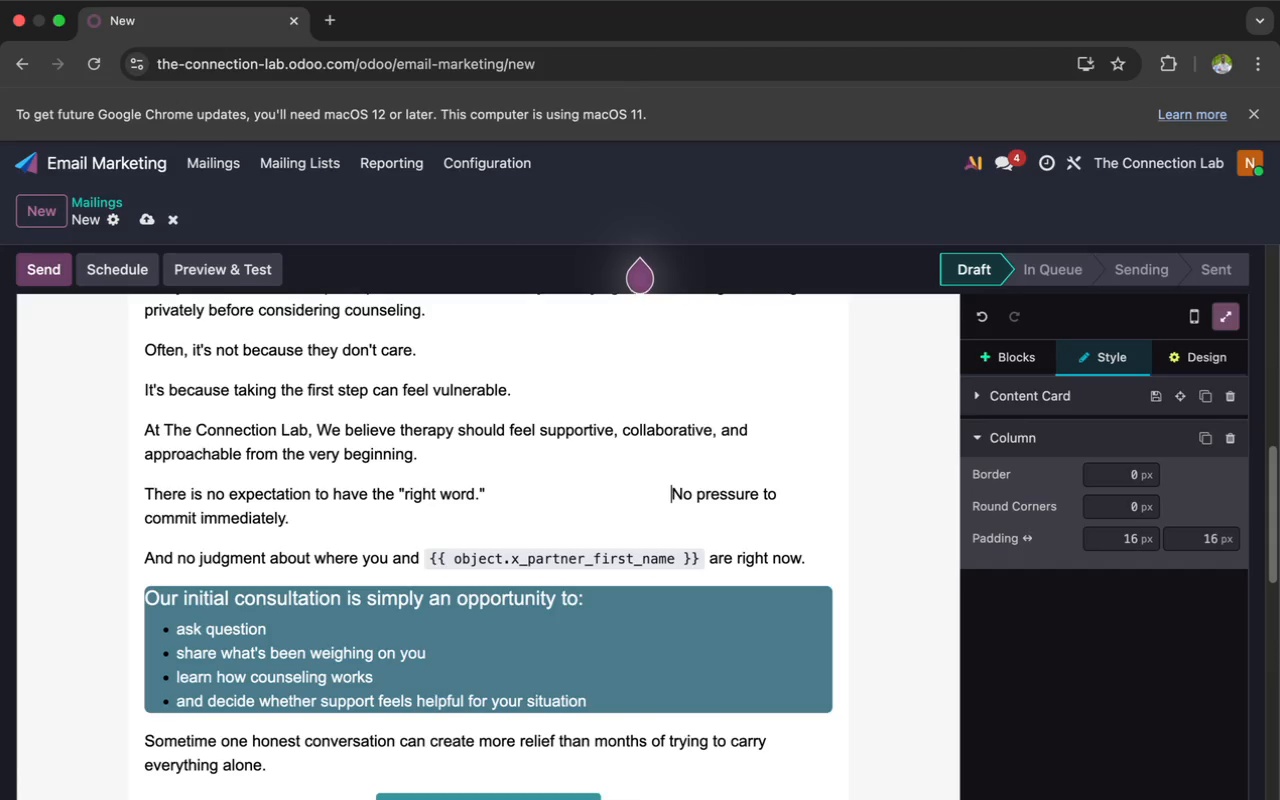 
key(Space)
 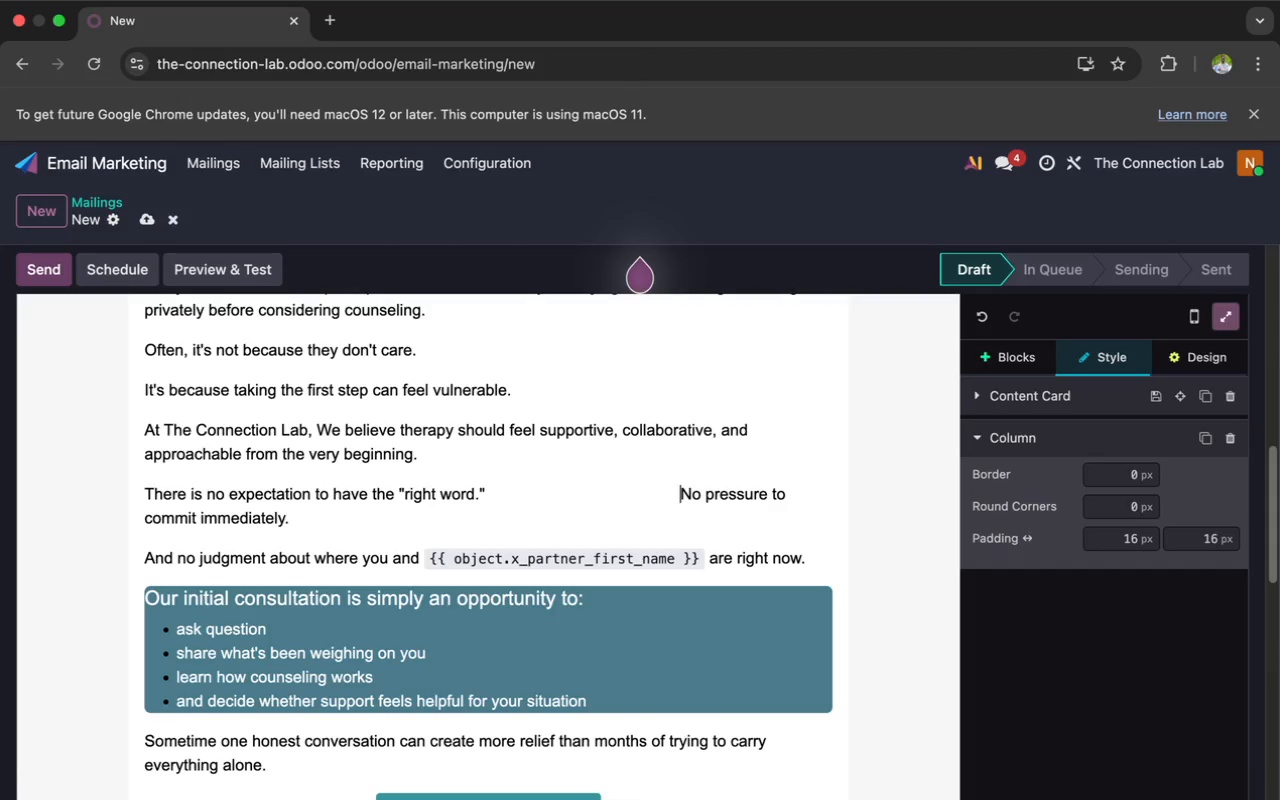 
key(Space)
 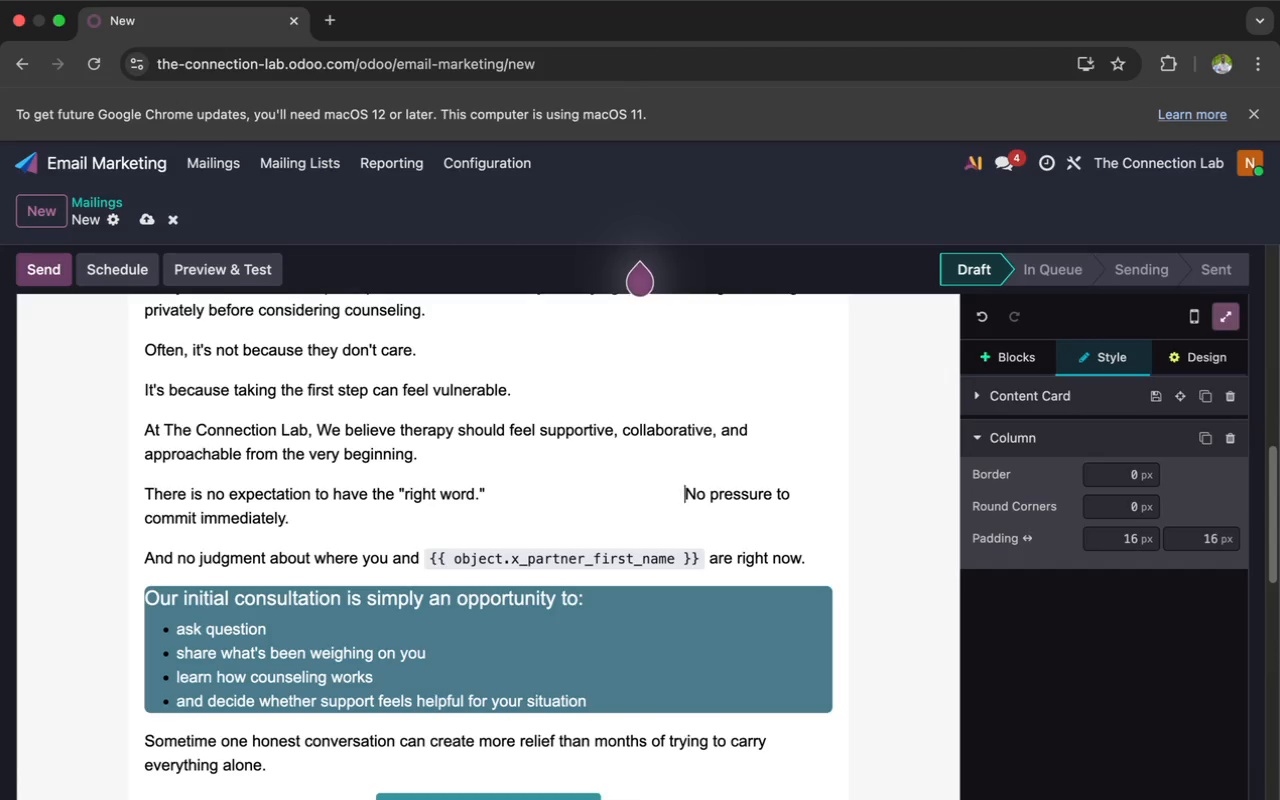 
key(Space)
 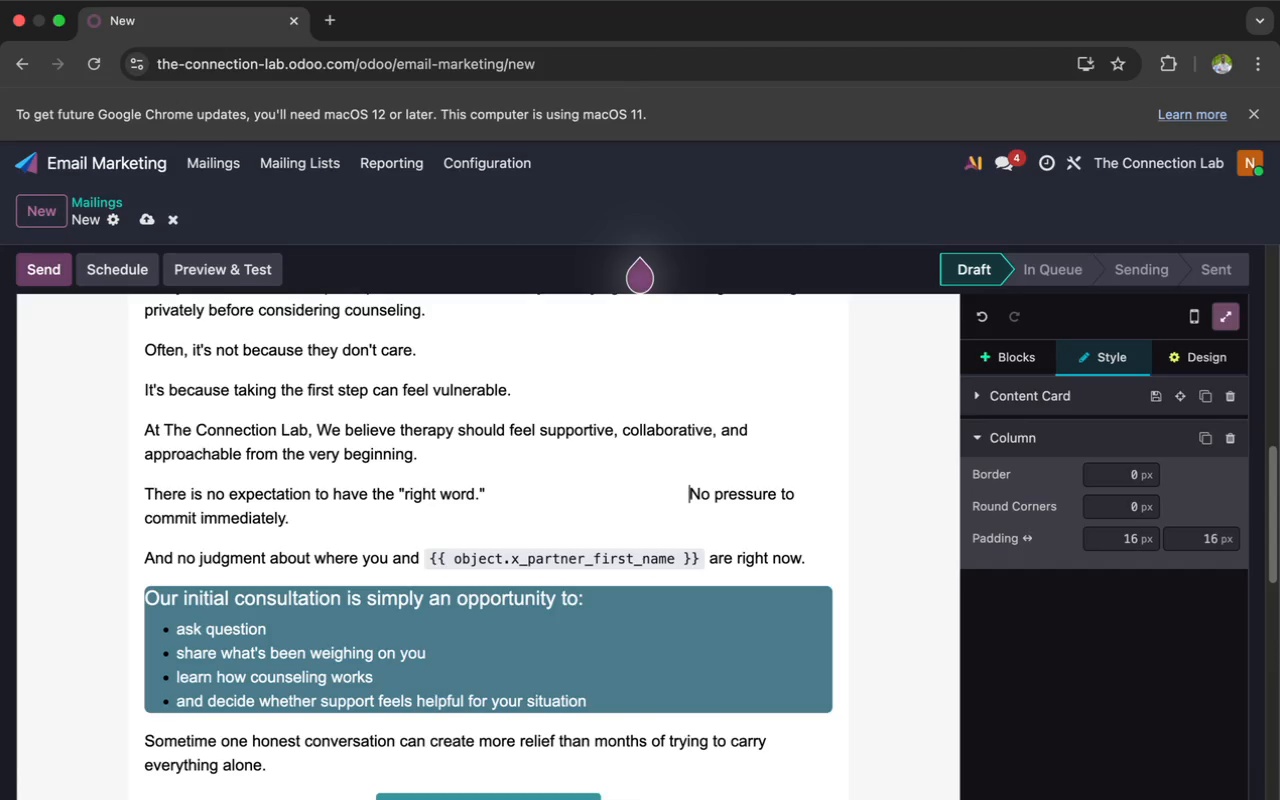 
key(Space)
 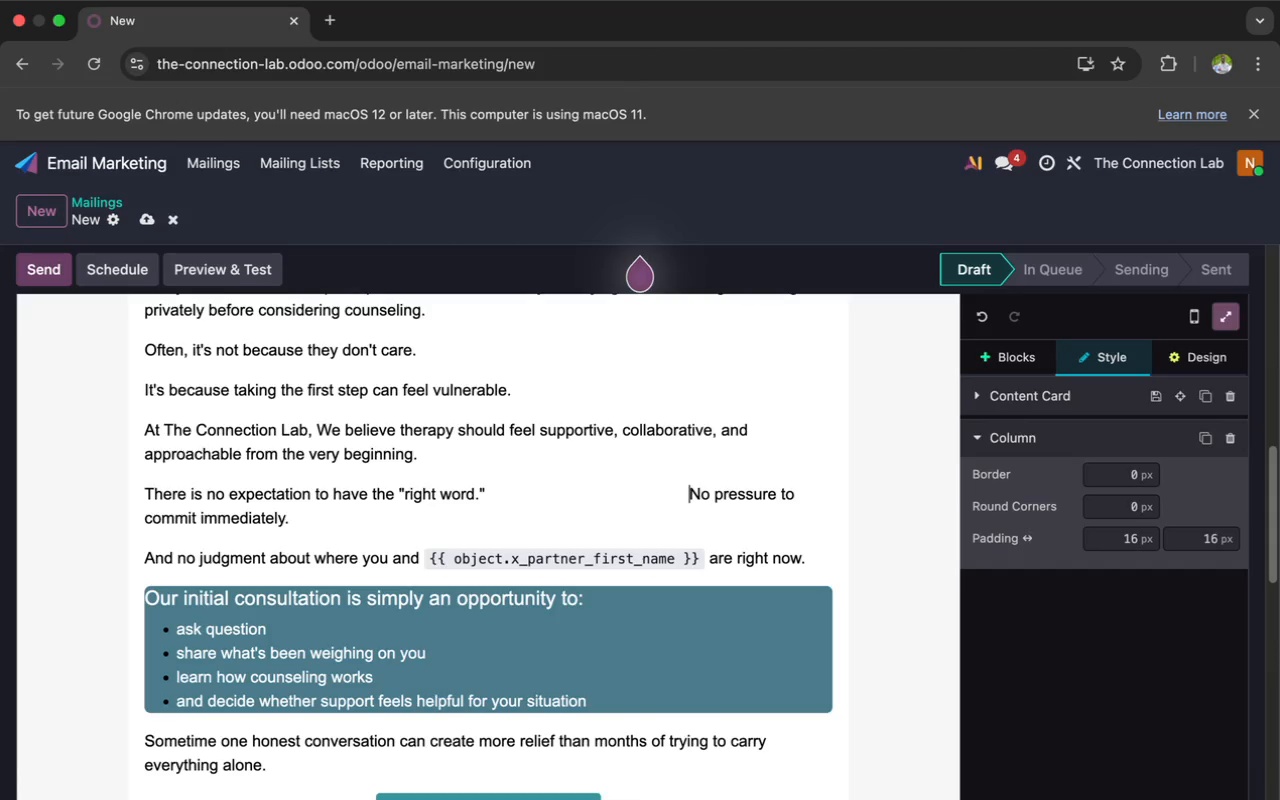 
key(Space)
 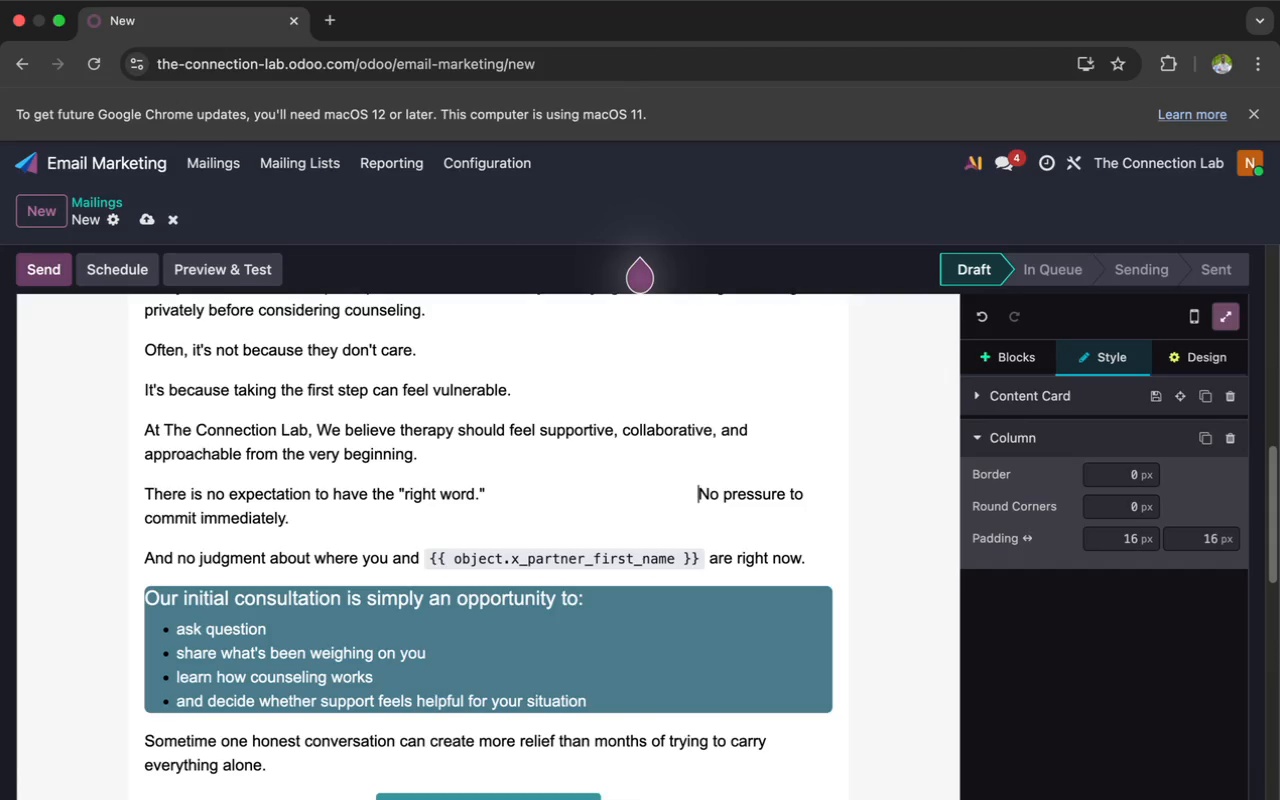 
key(Space)
 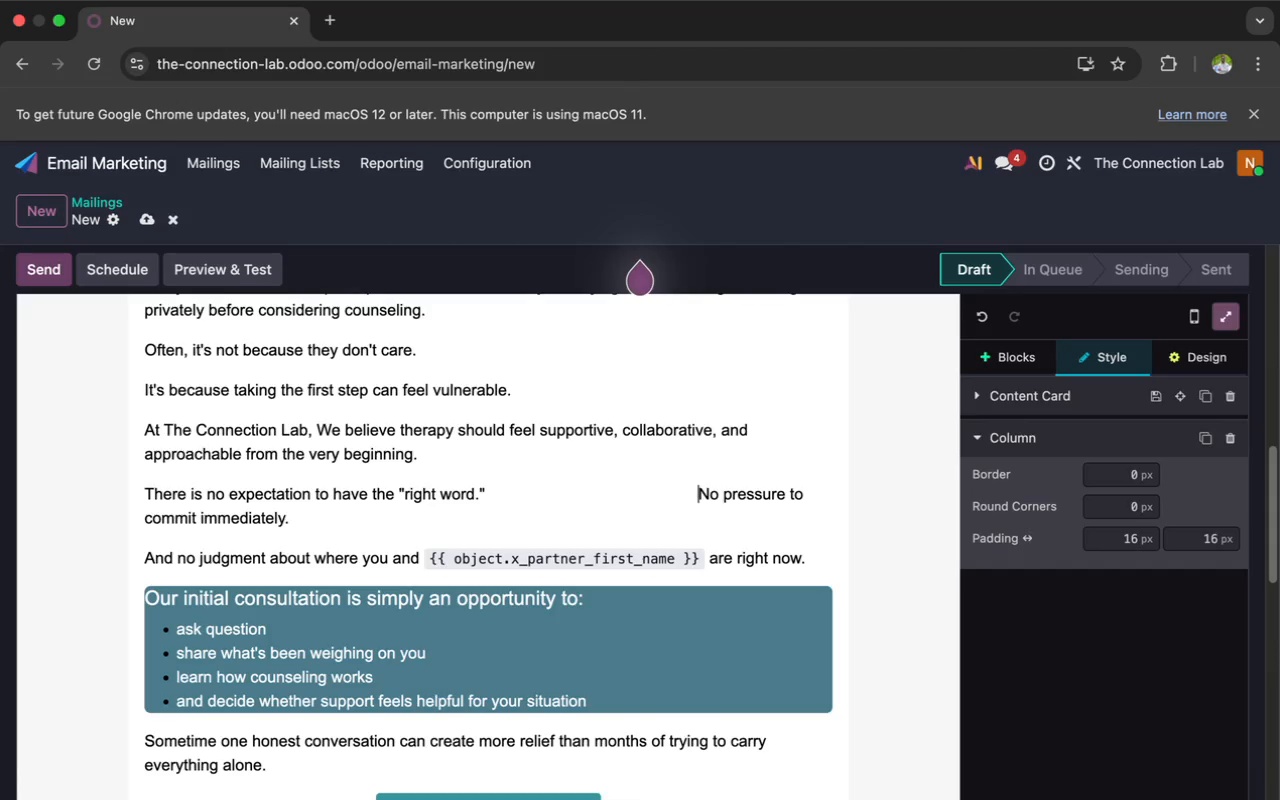 
key(Space)
 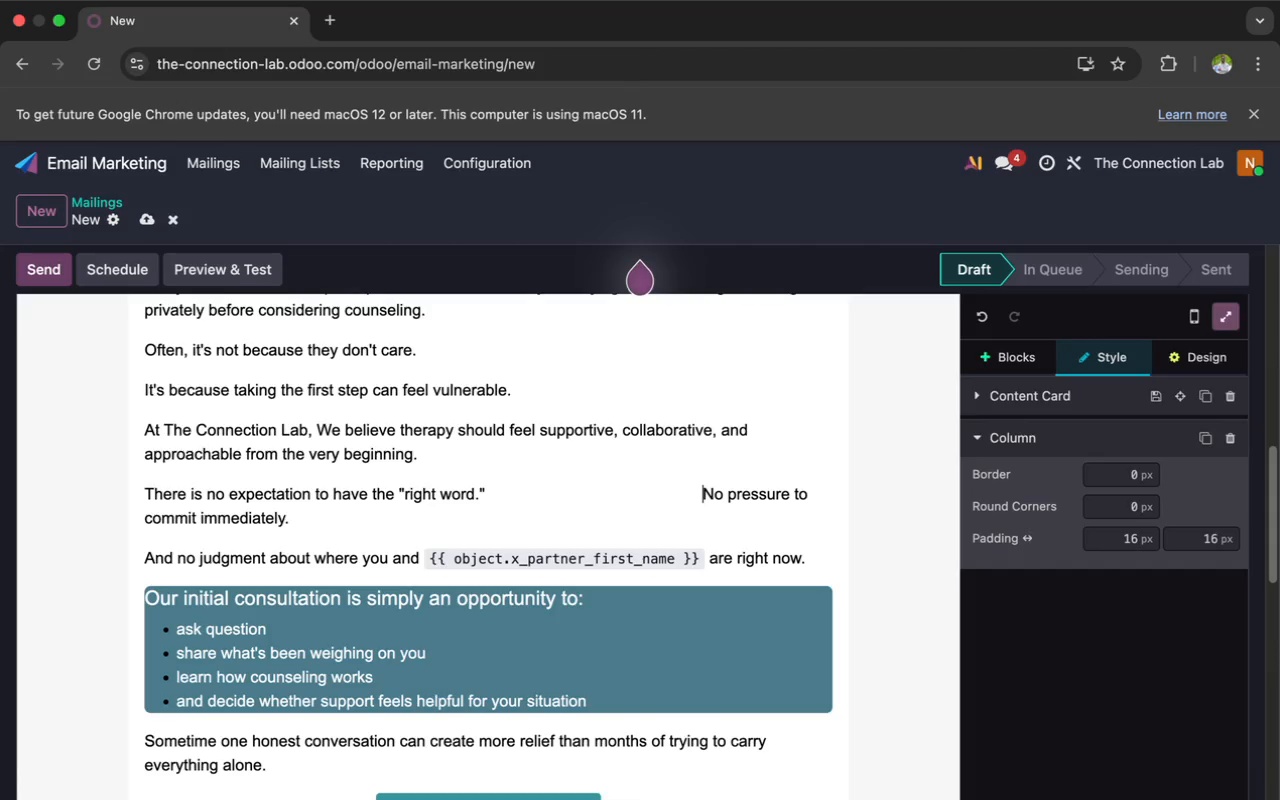 
key(Space)
 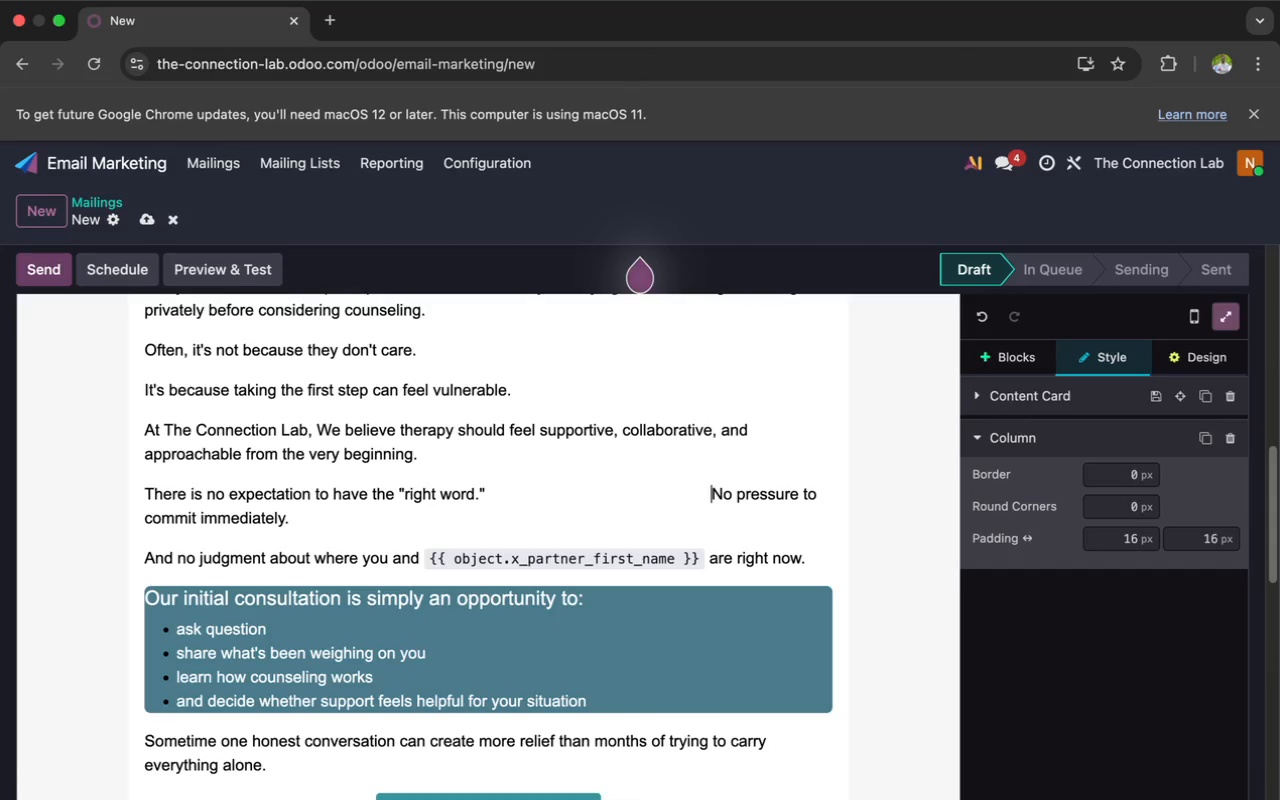 
key(Space)
 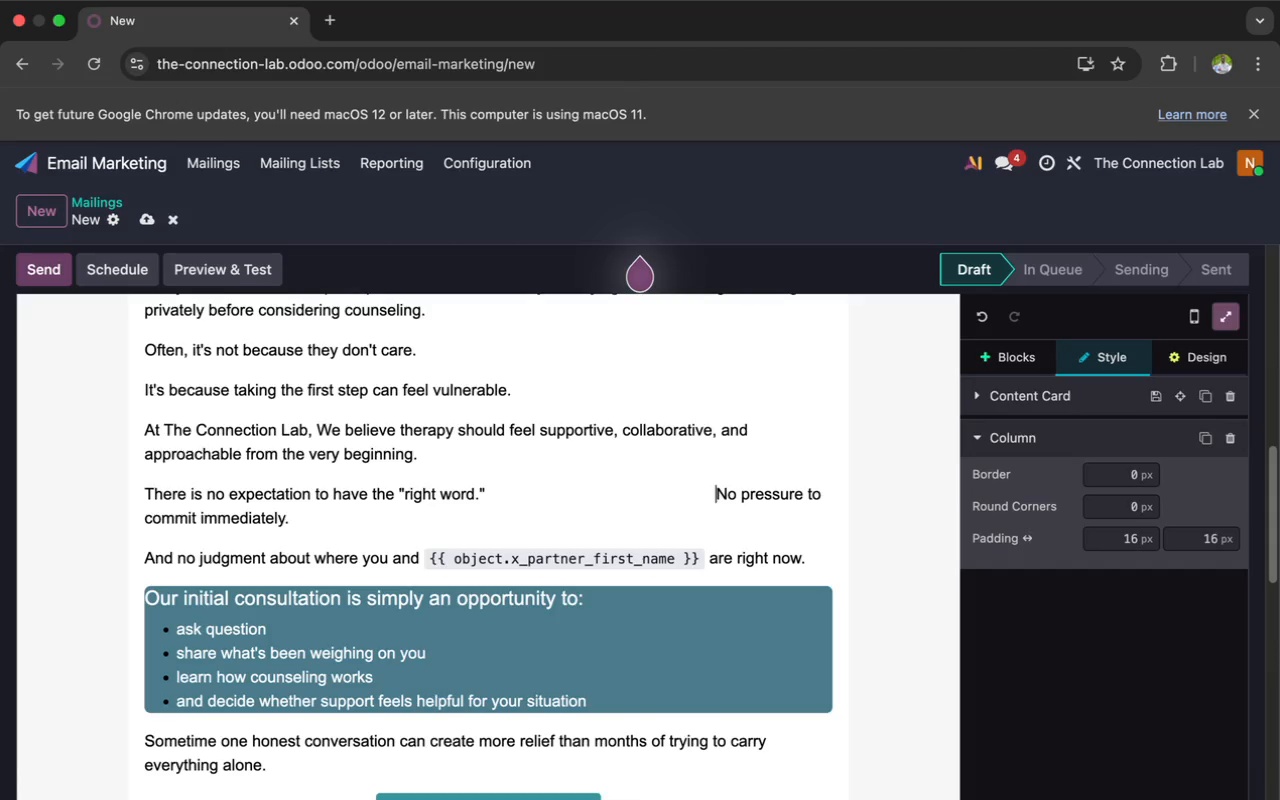 
key(Space)
 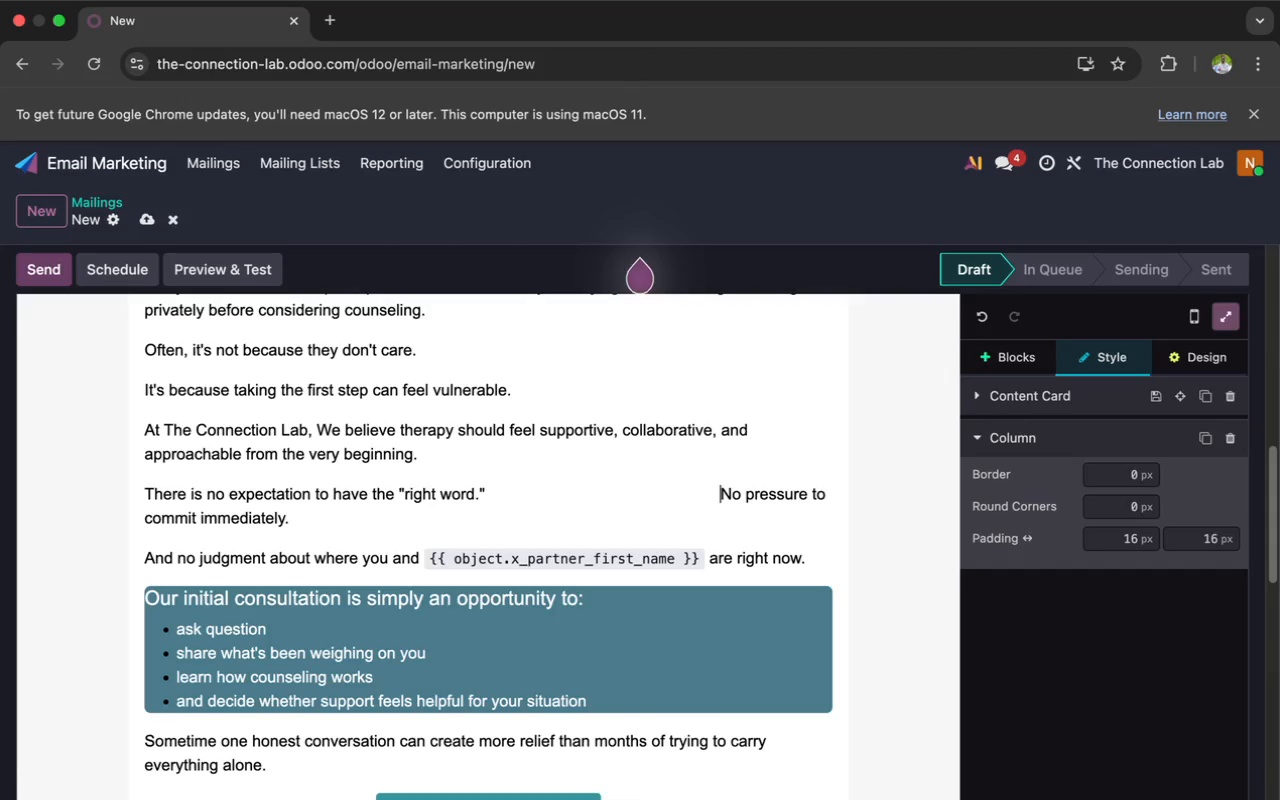 
key(Space)
 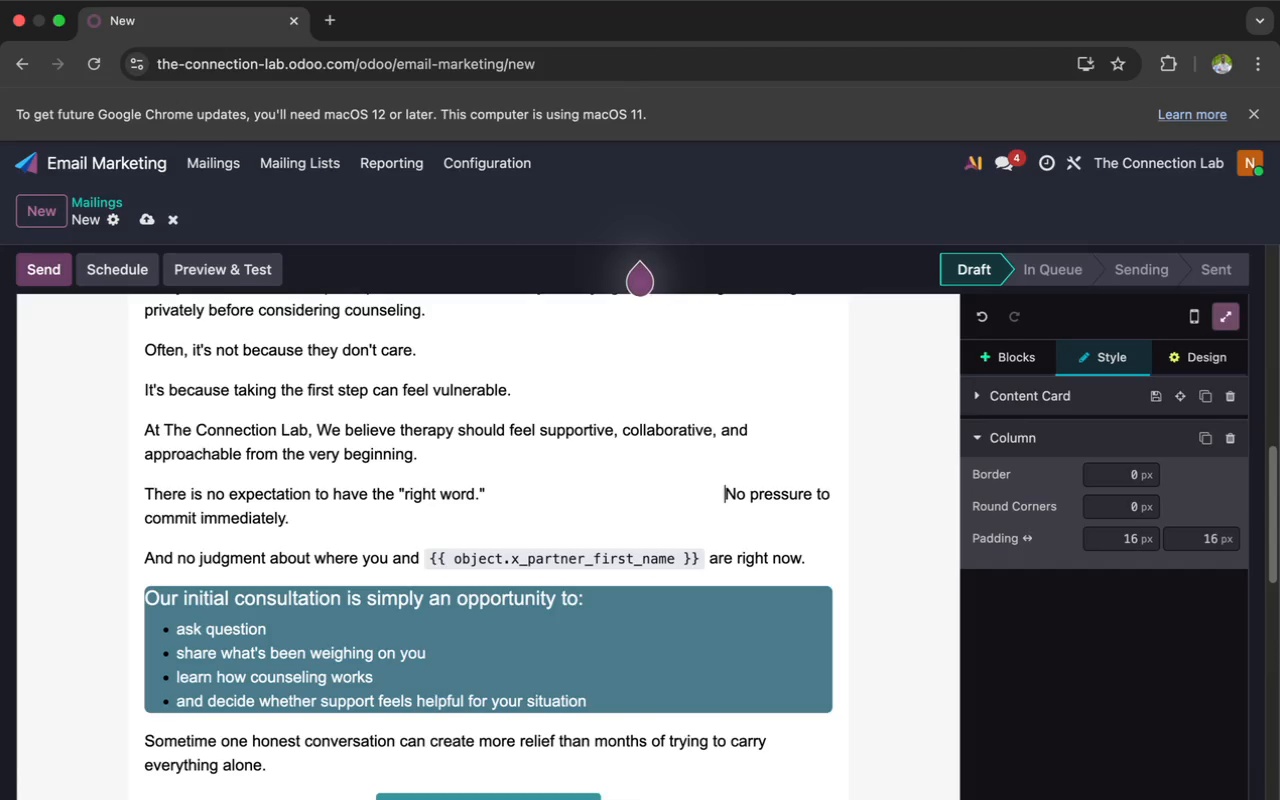 
key(Space)
 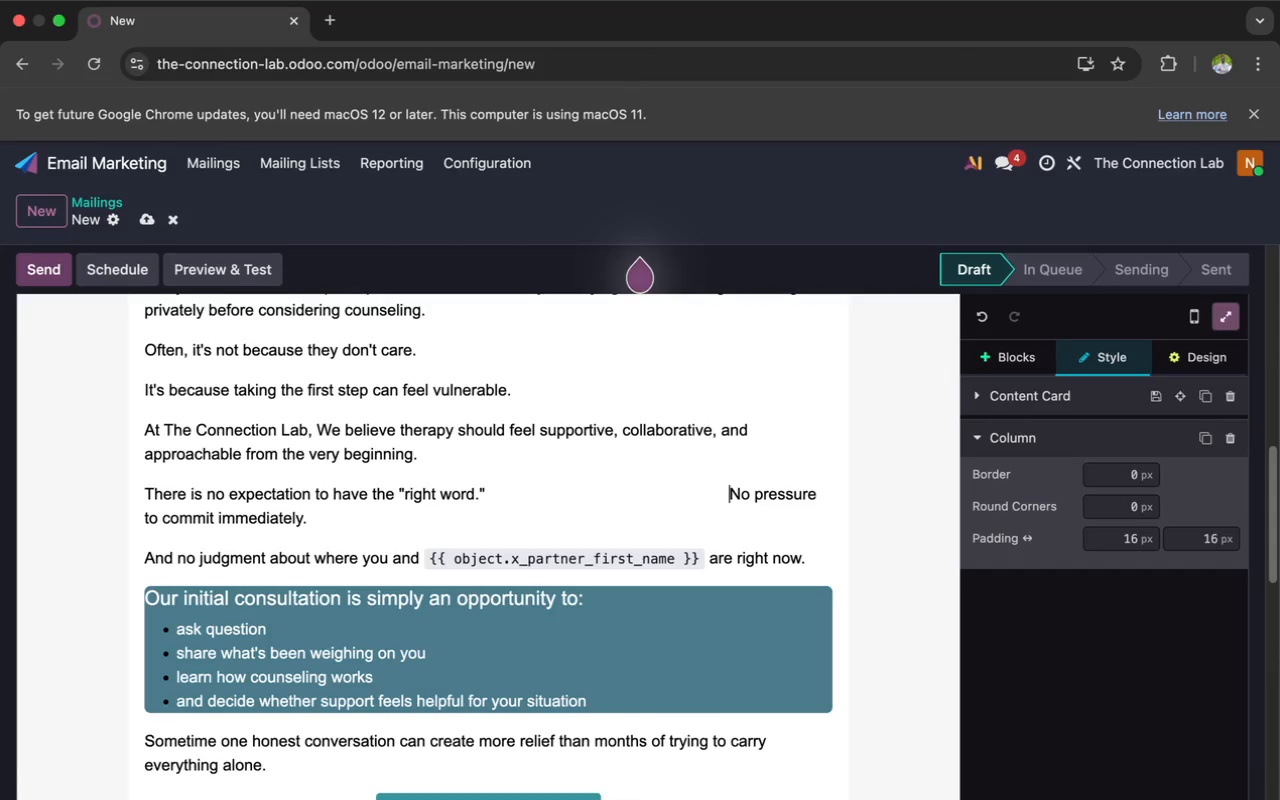 
key(Space)
 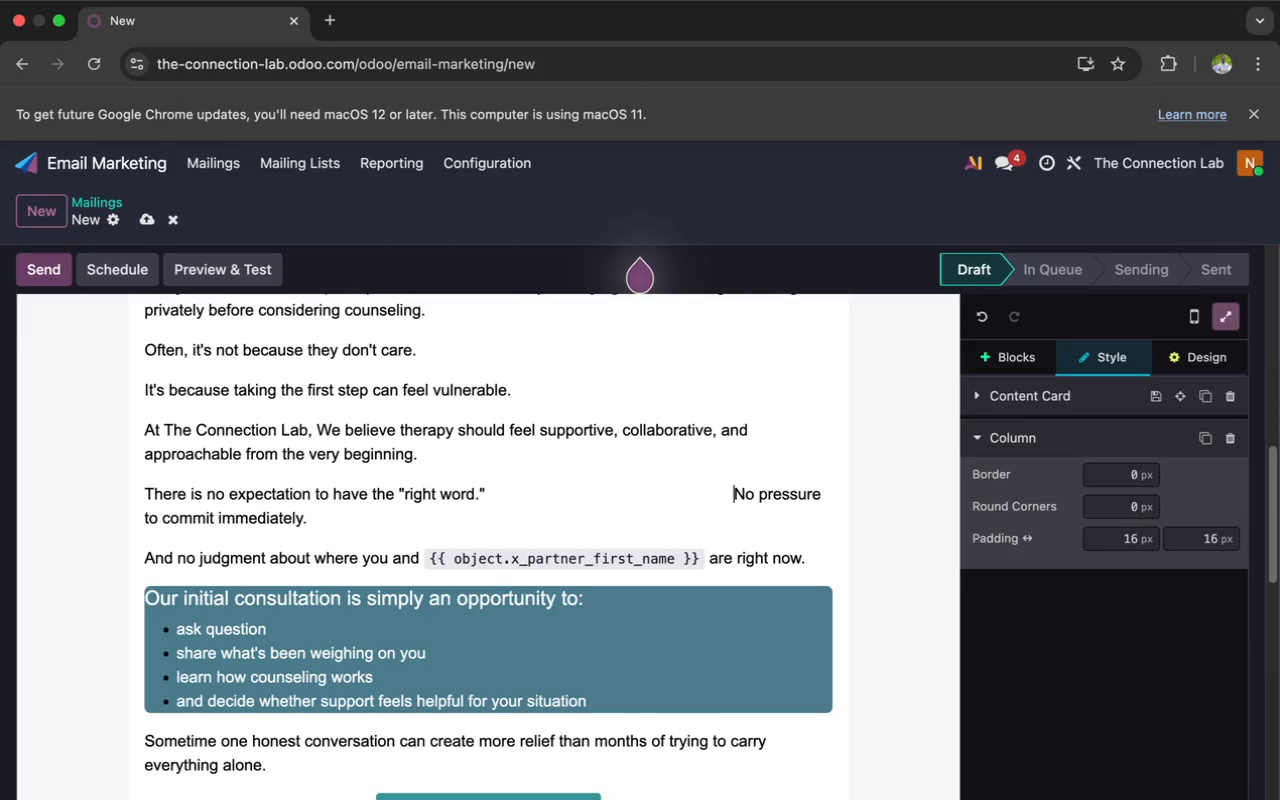 
key(Space)
 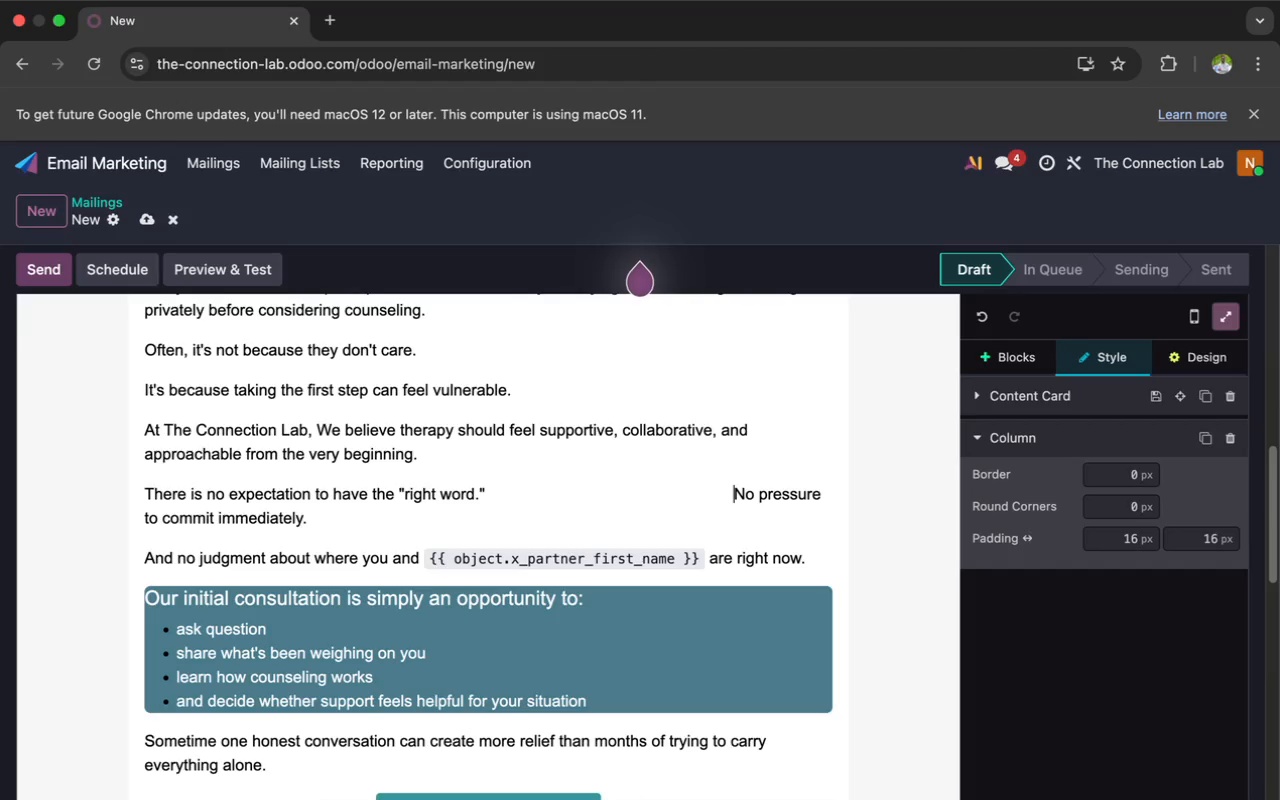 
key(Space)
 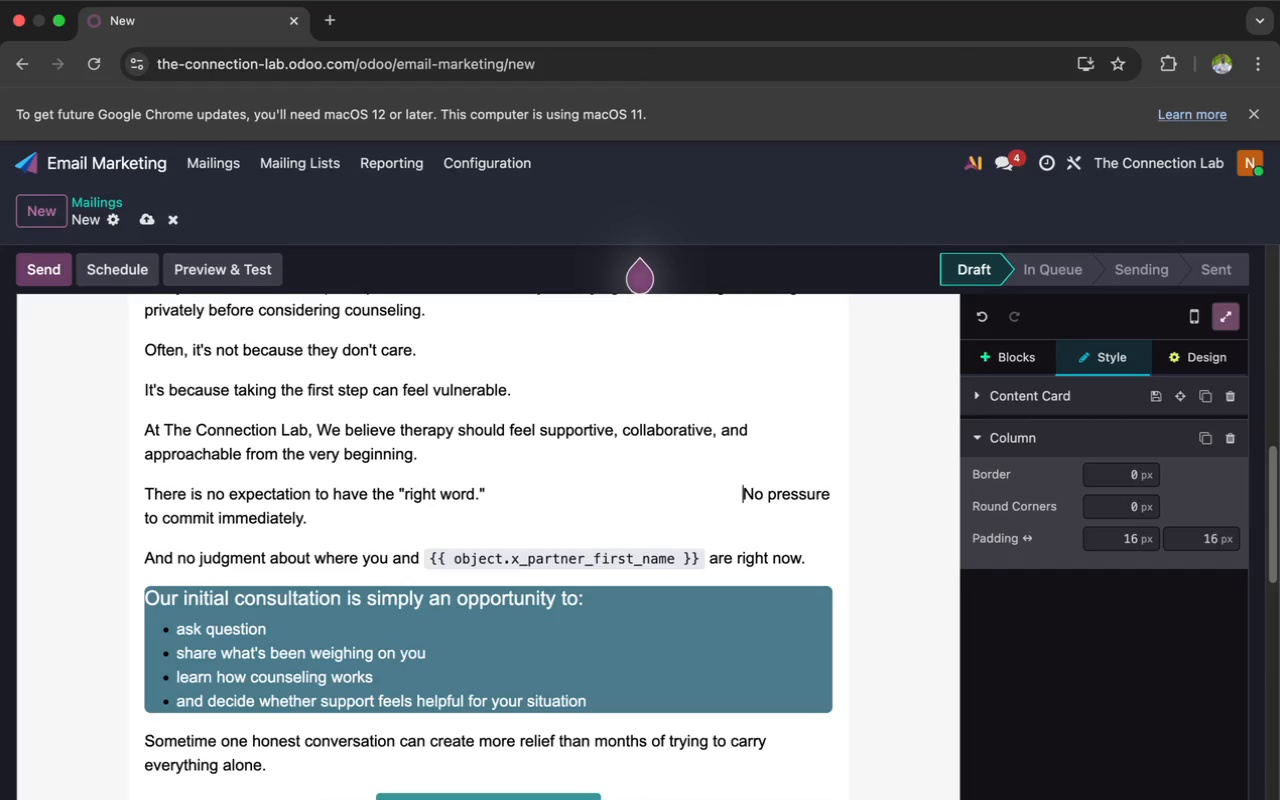 
key(Space)
 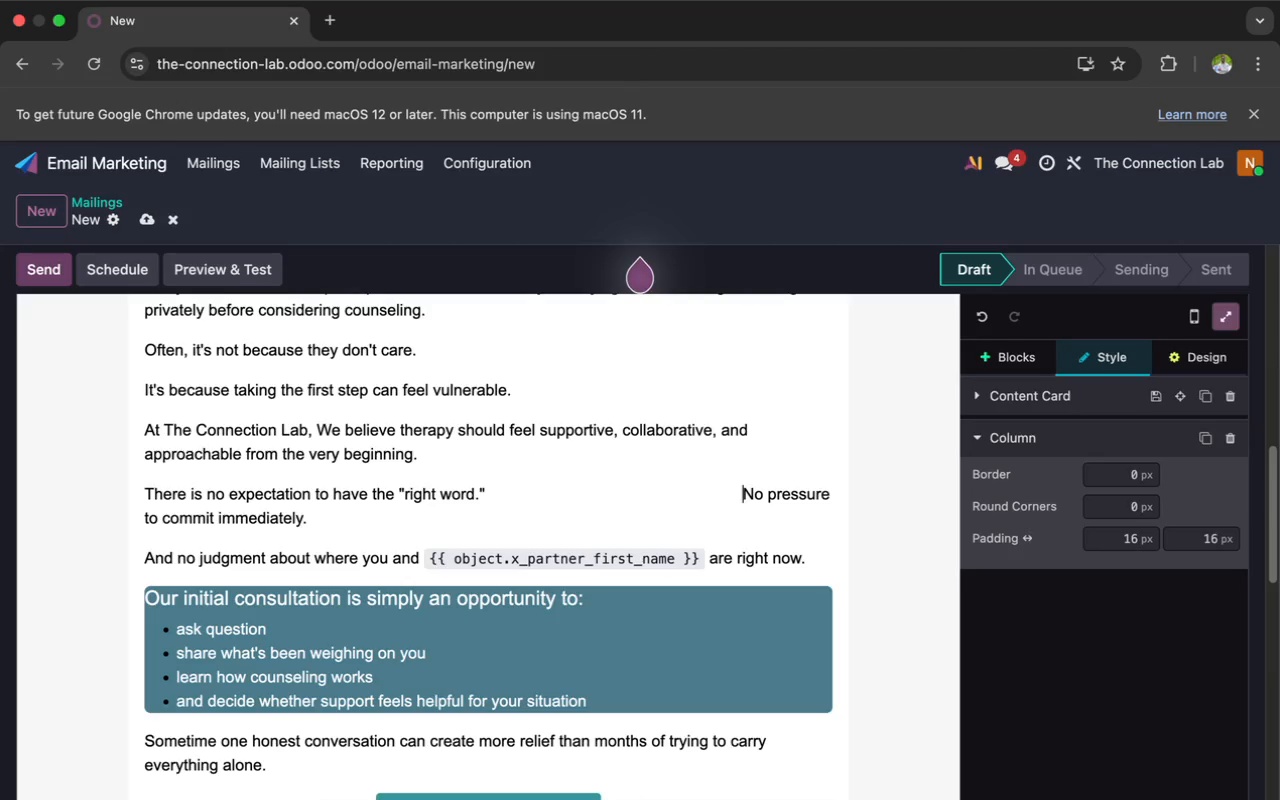 
key(Space)
 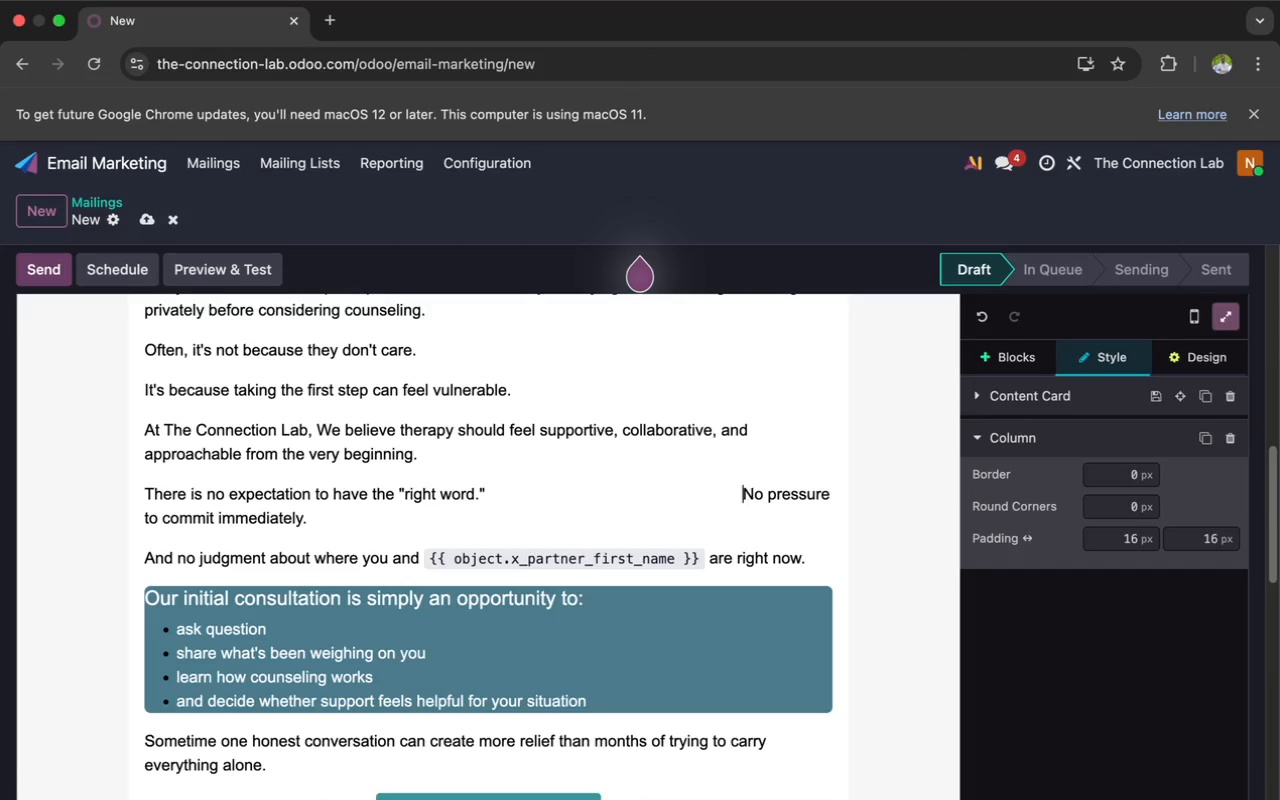 
key(Space)
 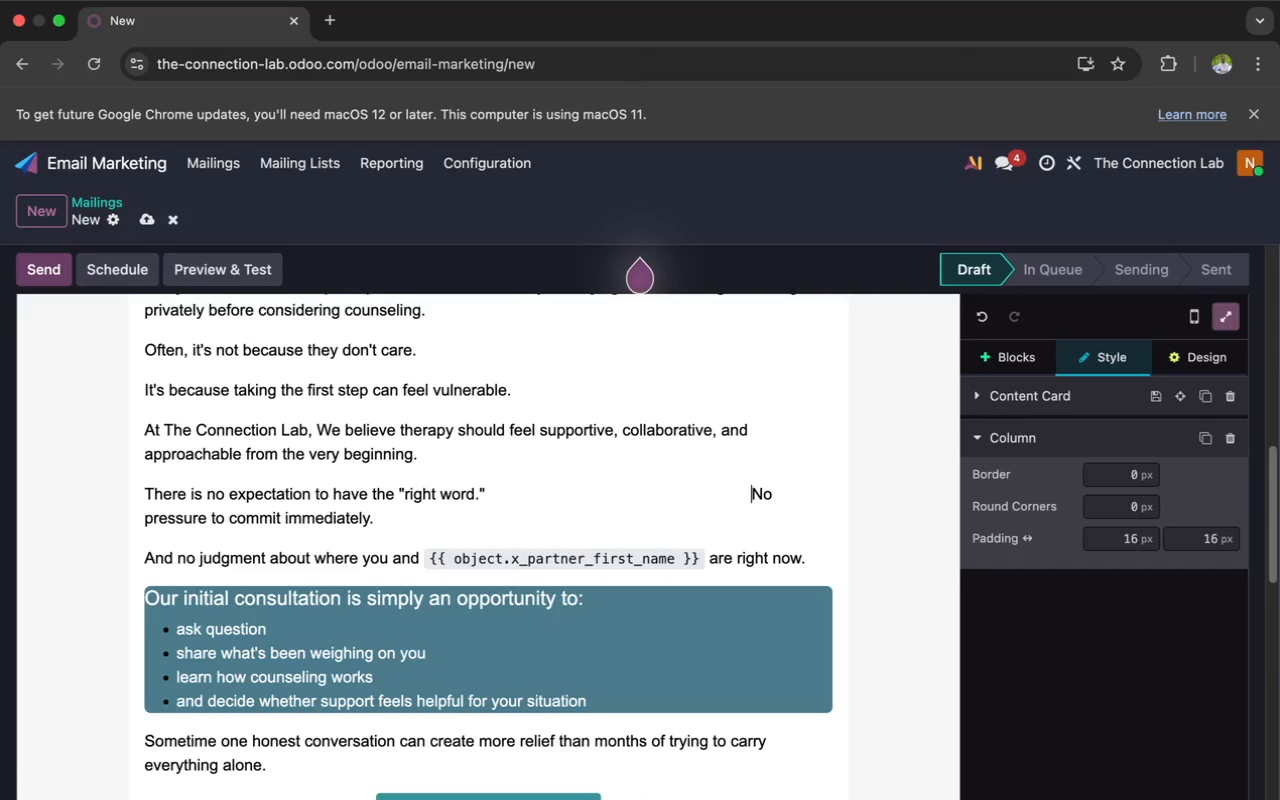 
key(Space)
 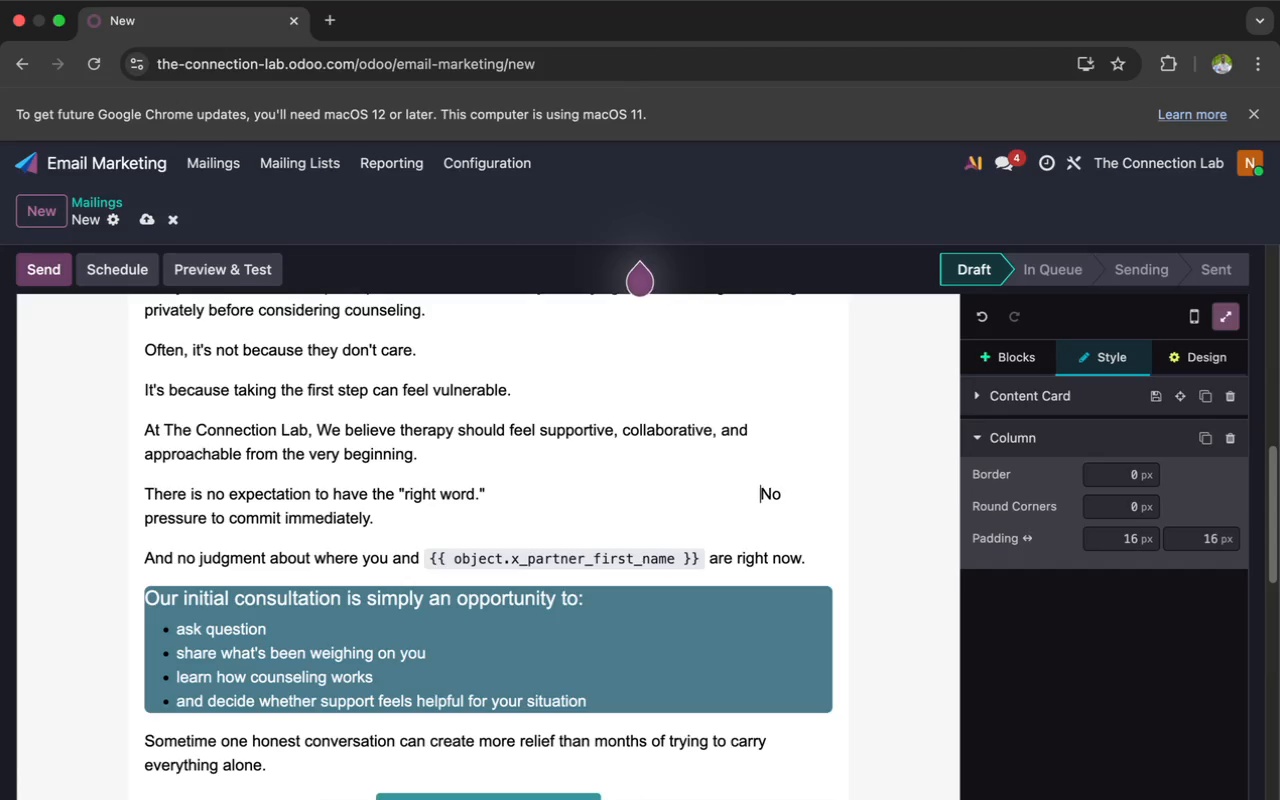 
key(Space)
 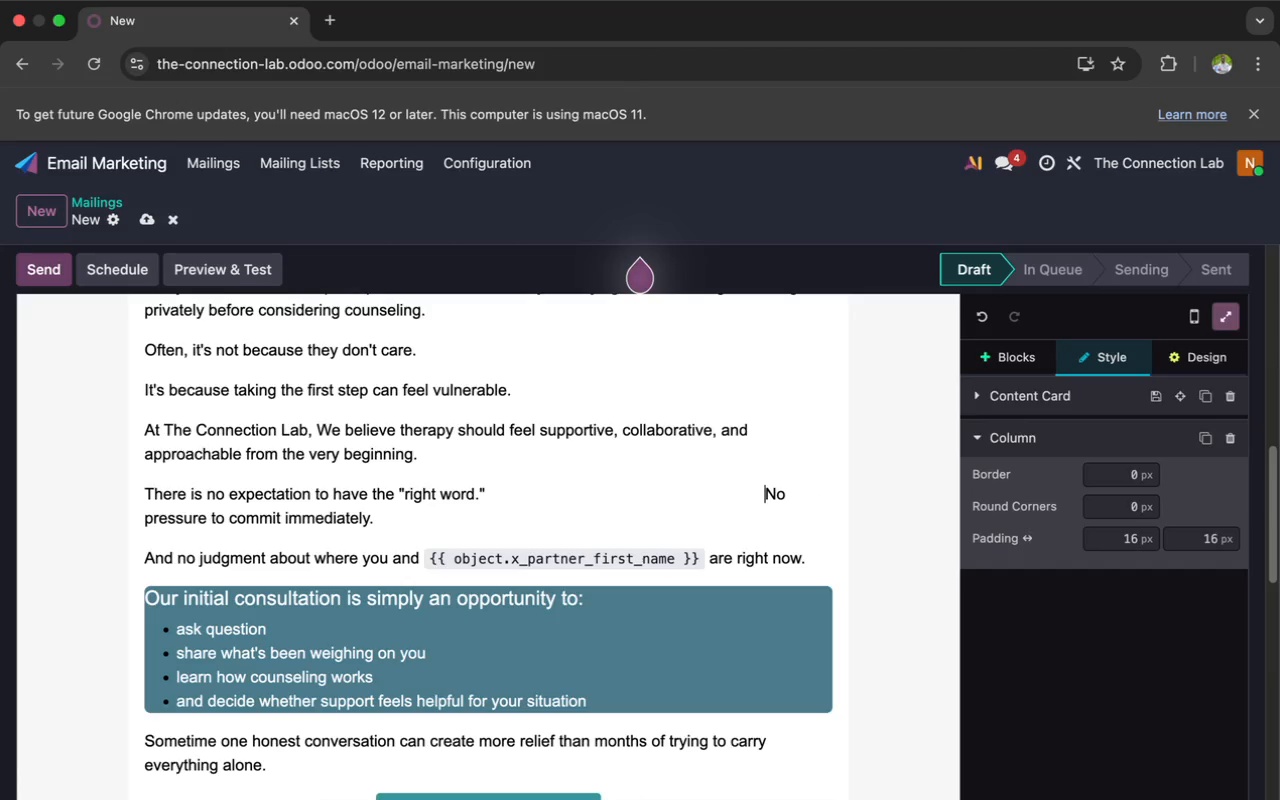 
key(Space)
 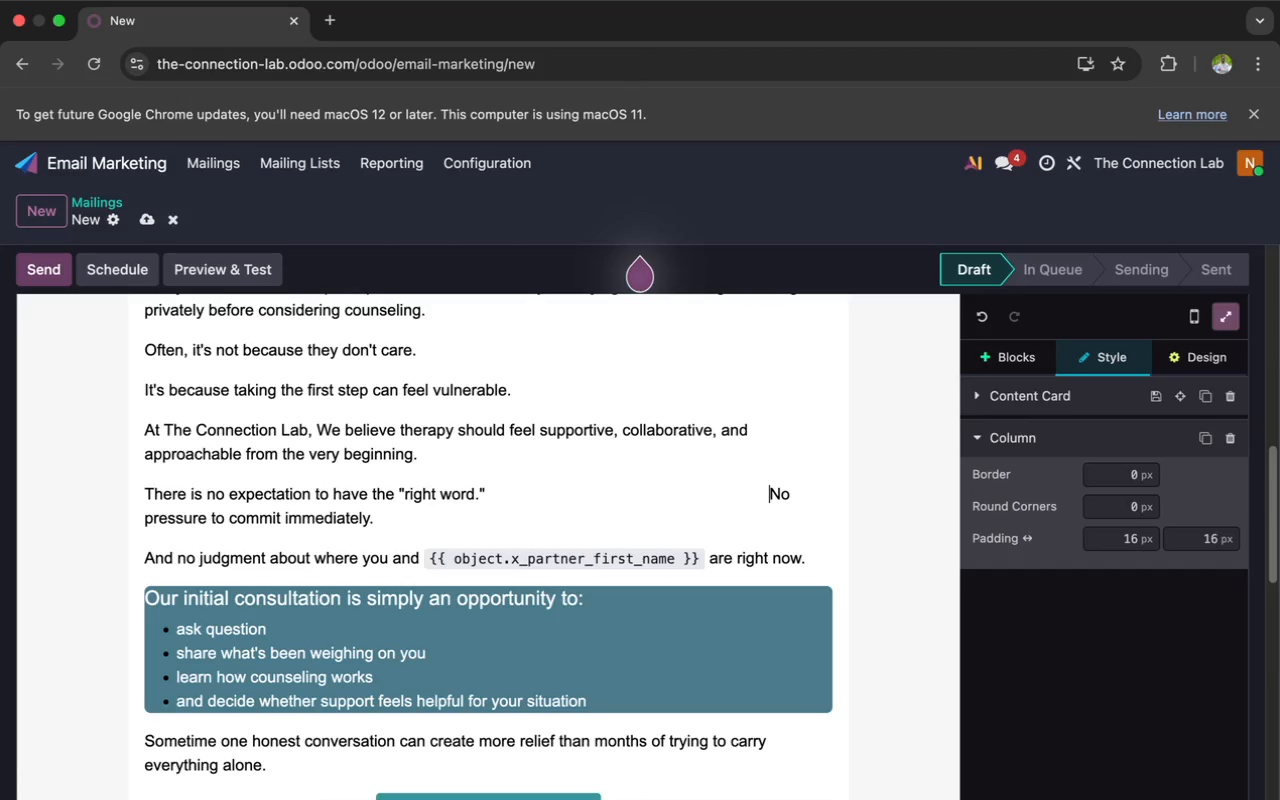 
key(Space)
 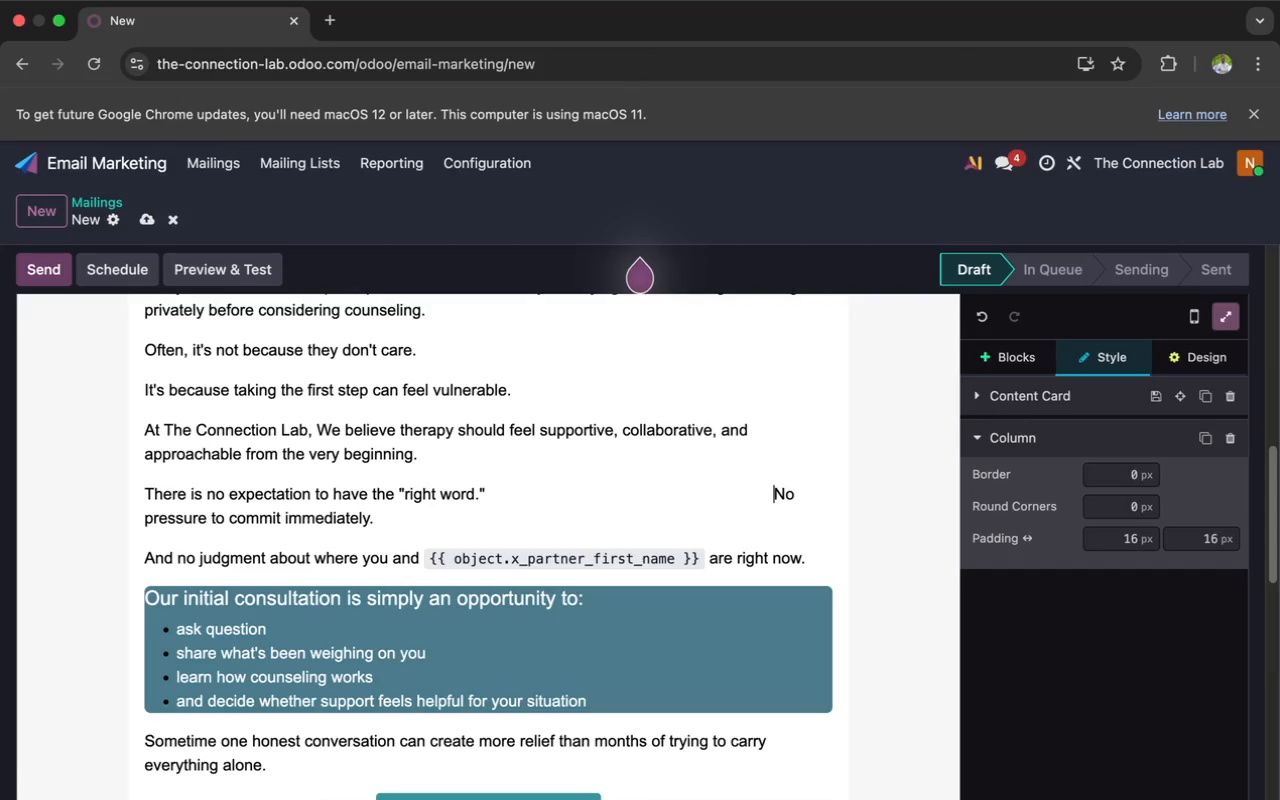 
key(Space)
 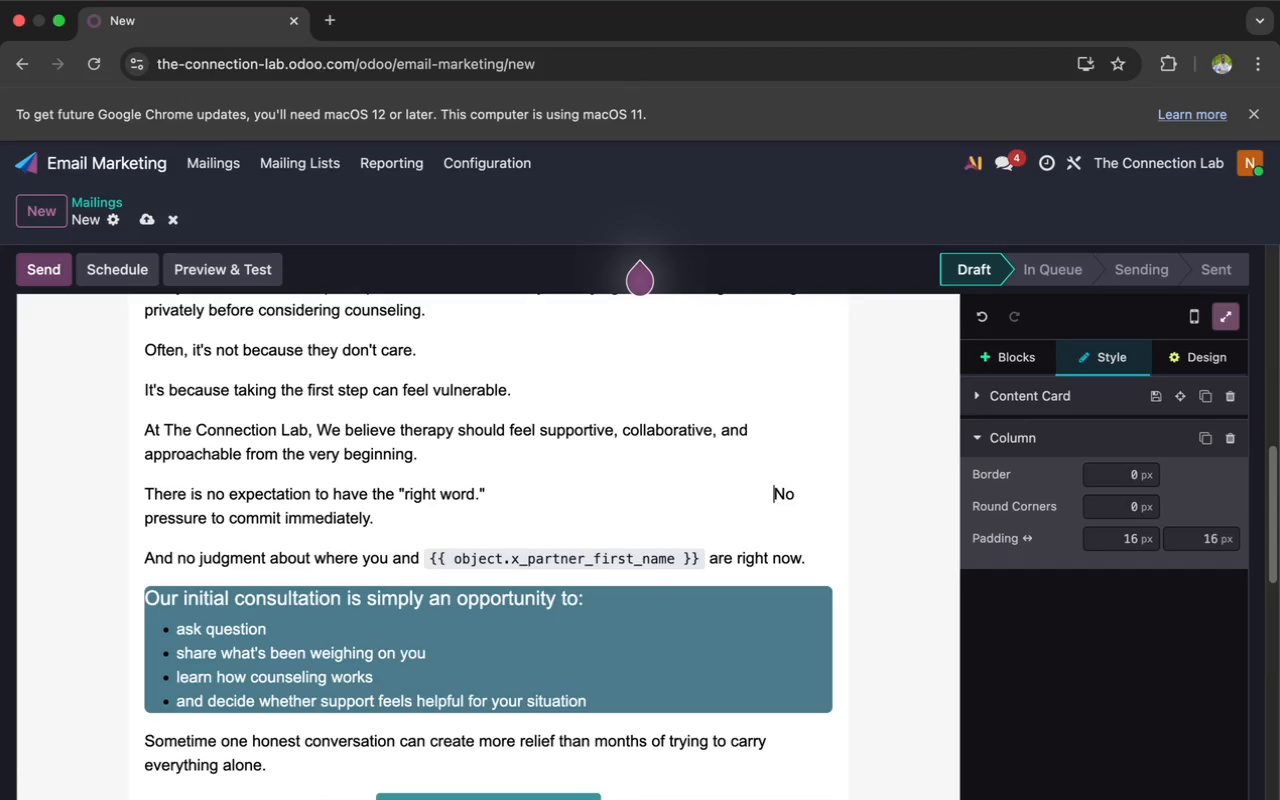 
key(Space)
 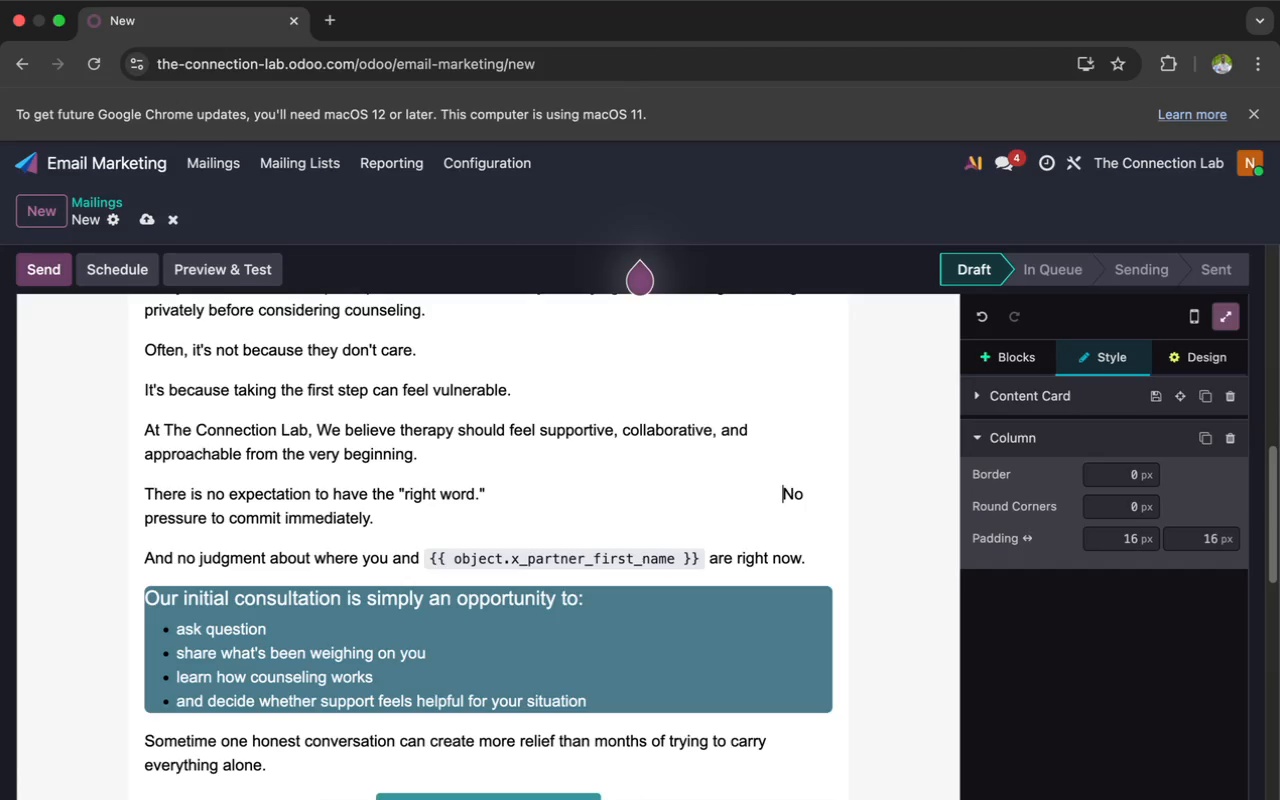 
key(Space)
 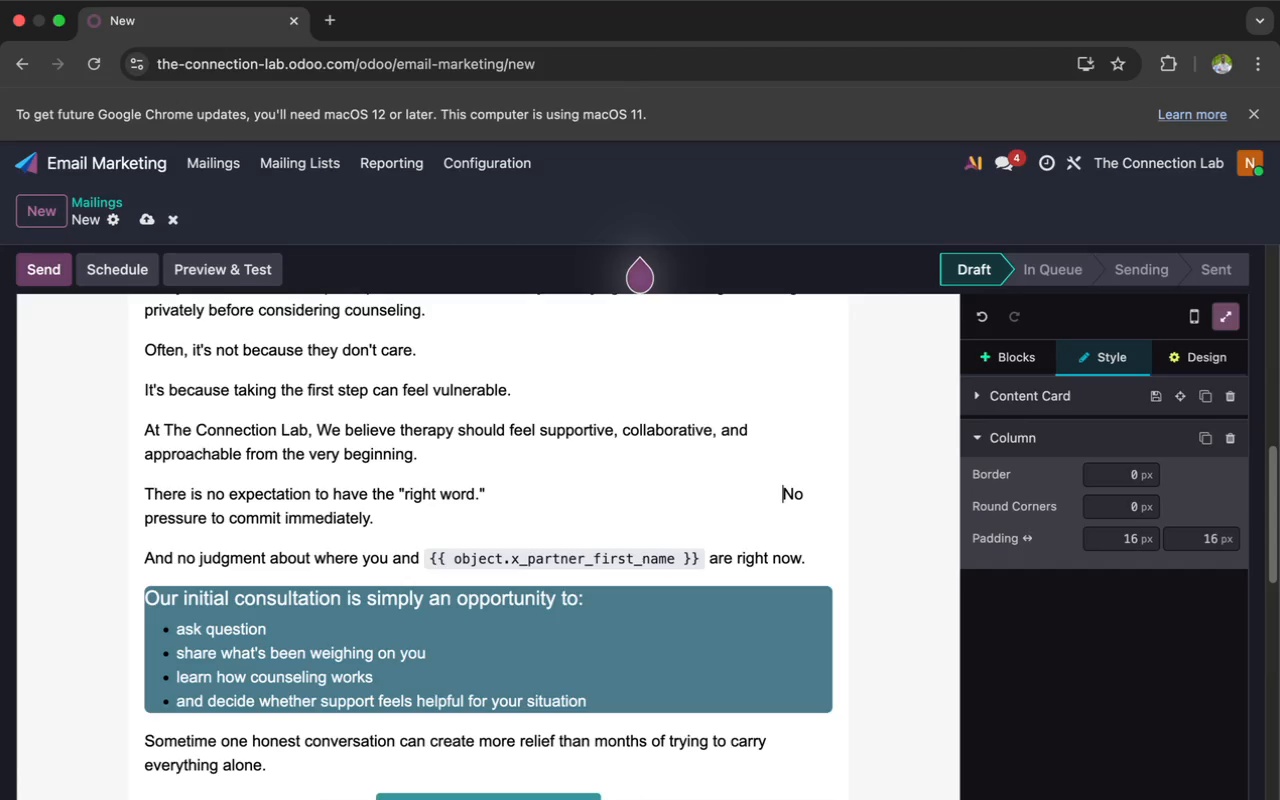 
key(Space)
 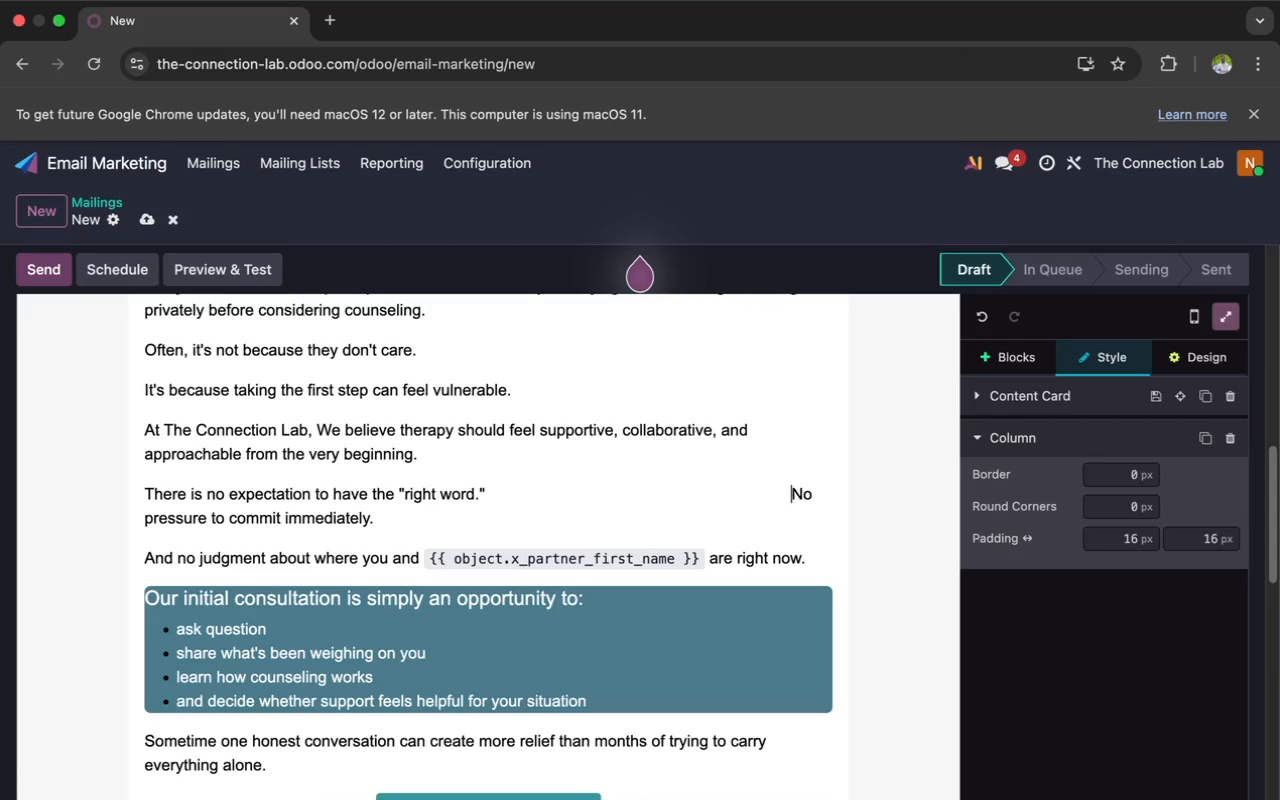 
key(Space)
 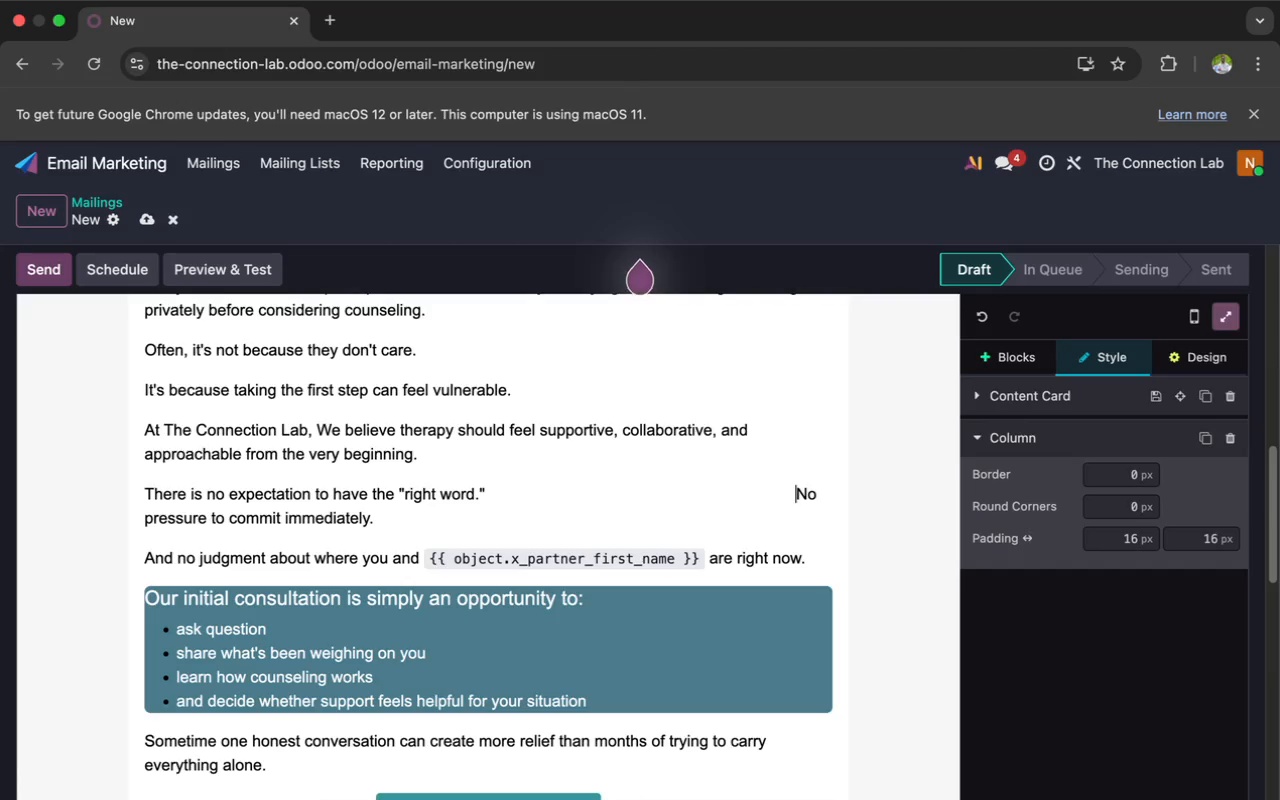 
key(Space)
 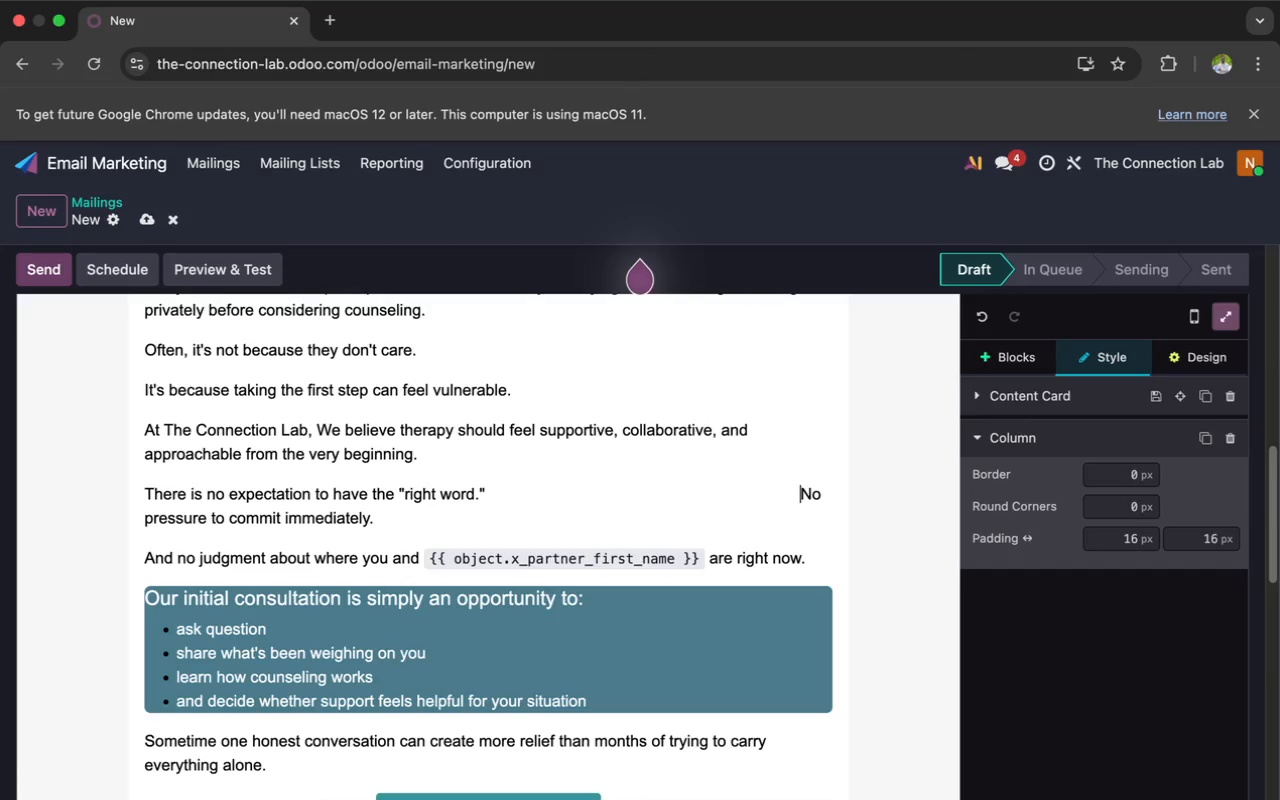 
key(Space)
 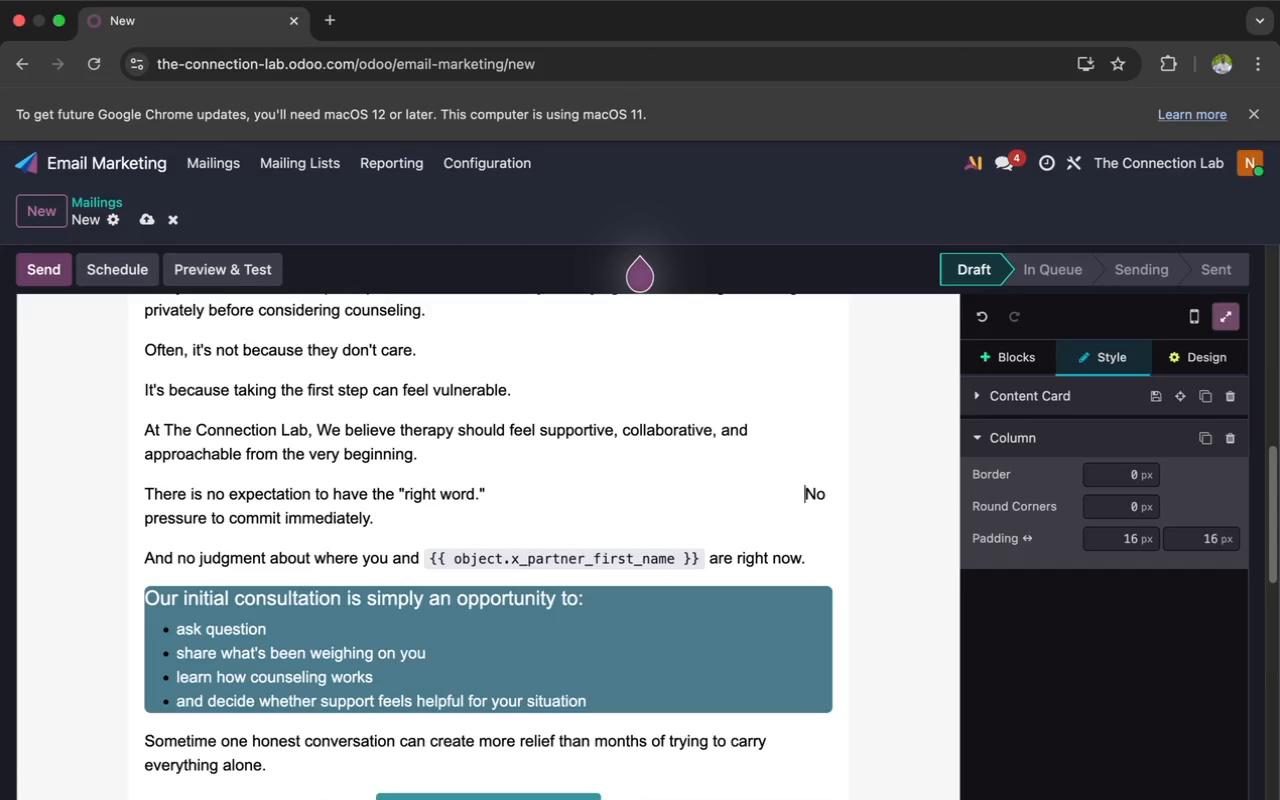 
key(Space)
 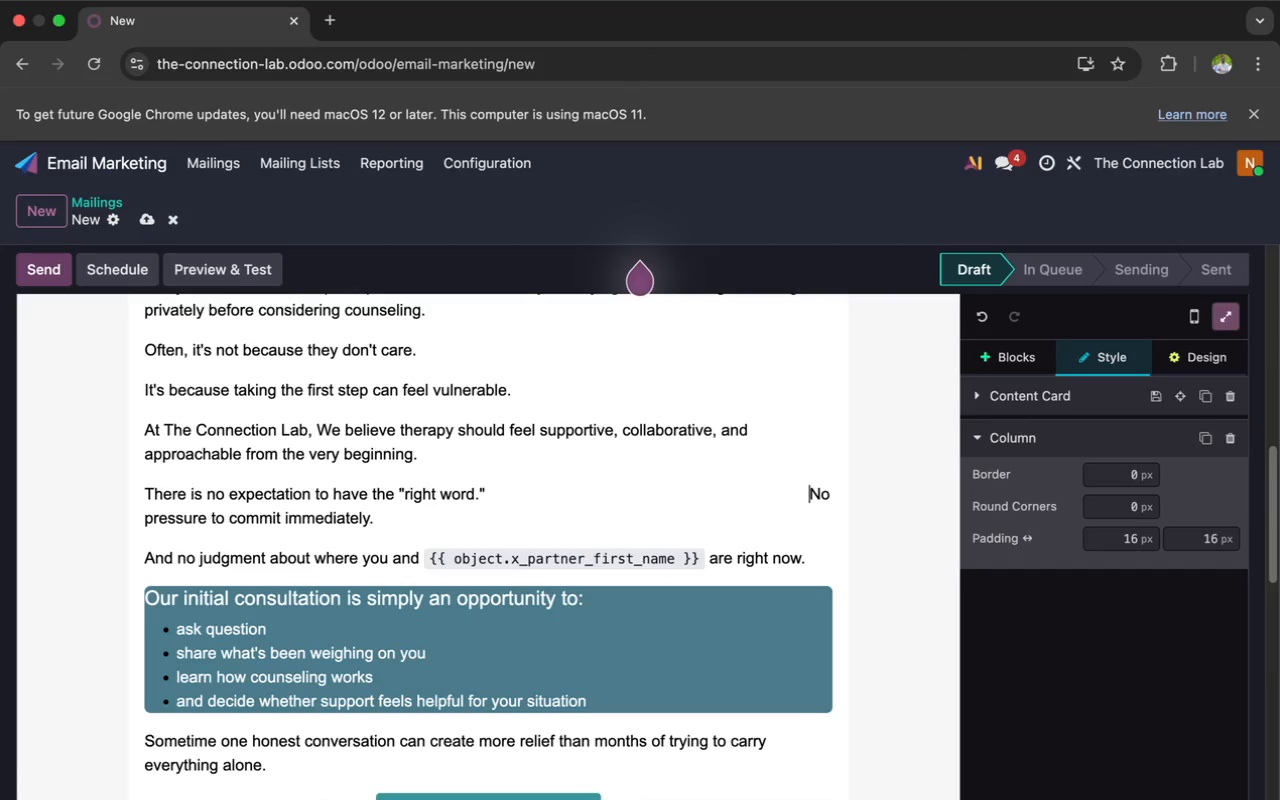 
key(Space)
 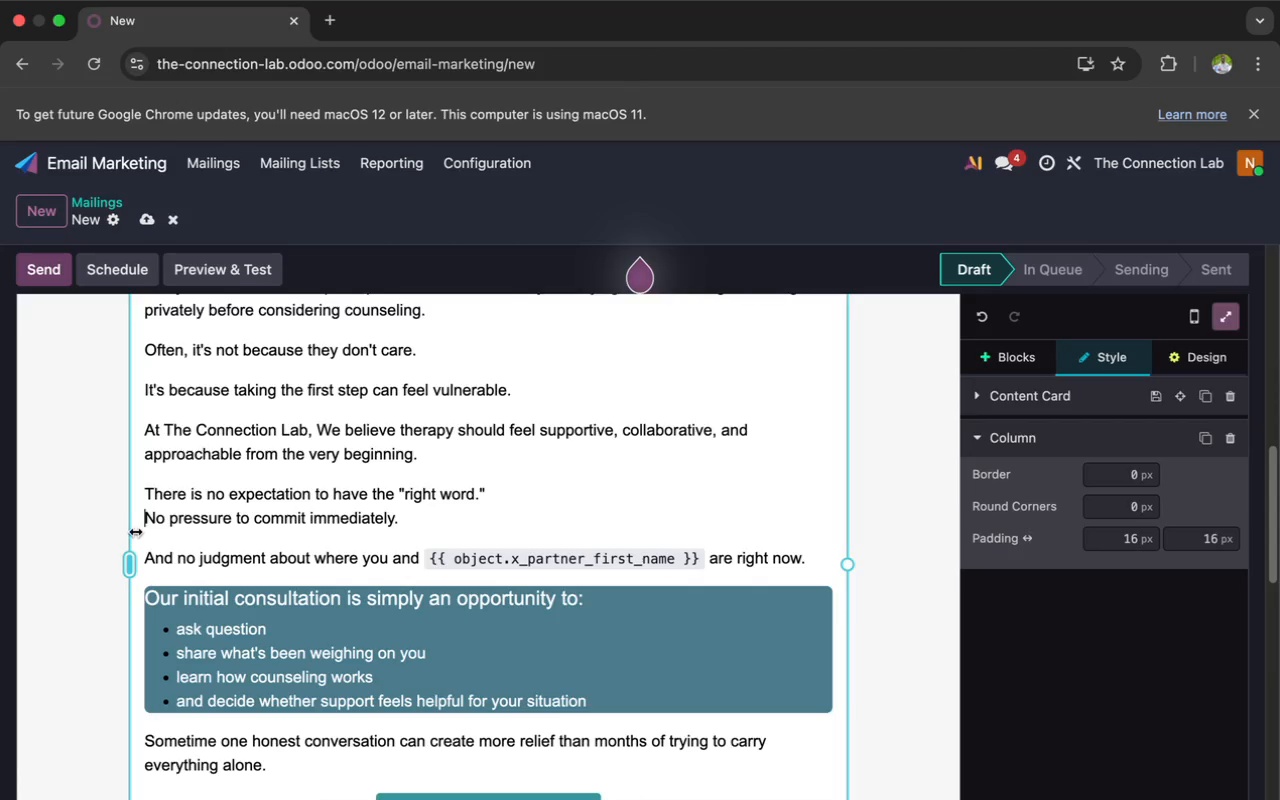 
left_click([145, 553])
 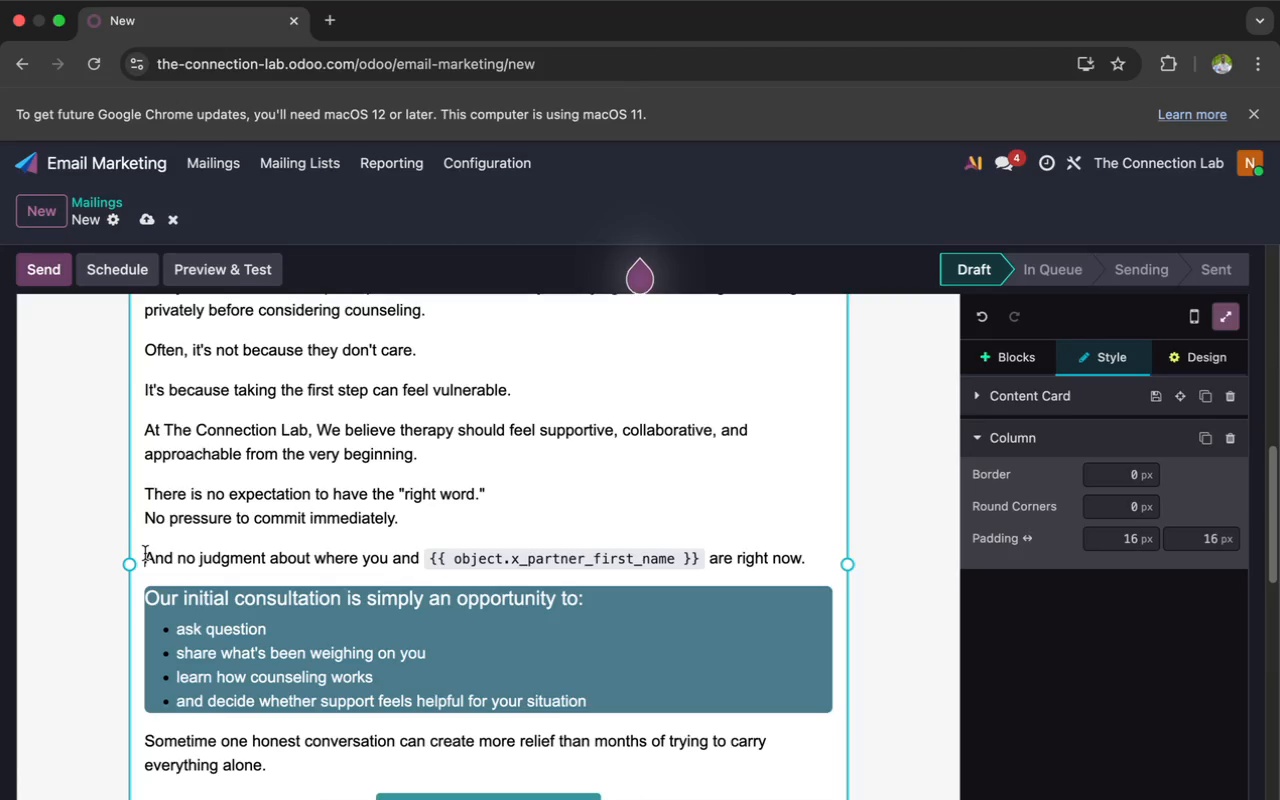 
key(Backspace)
 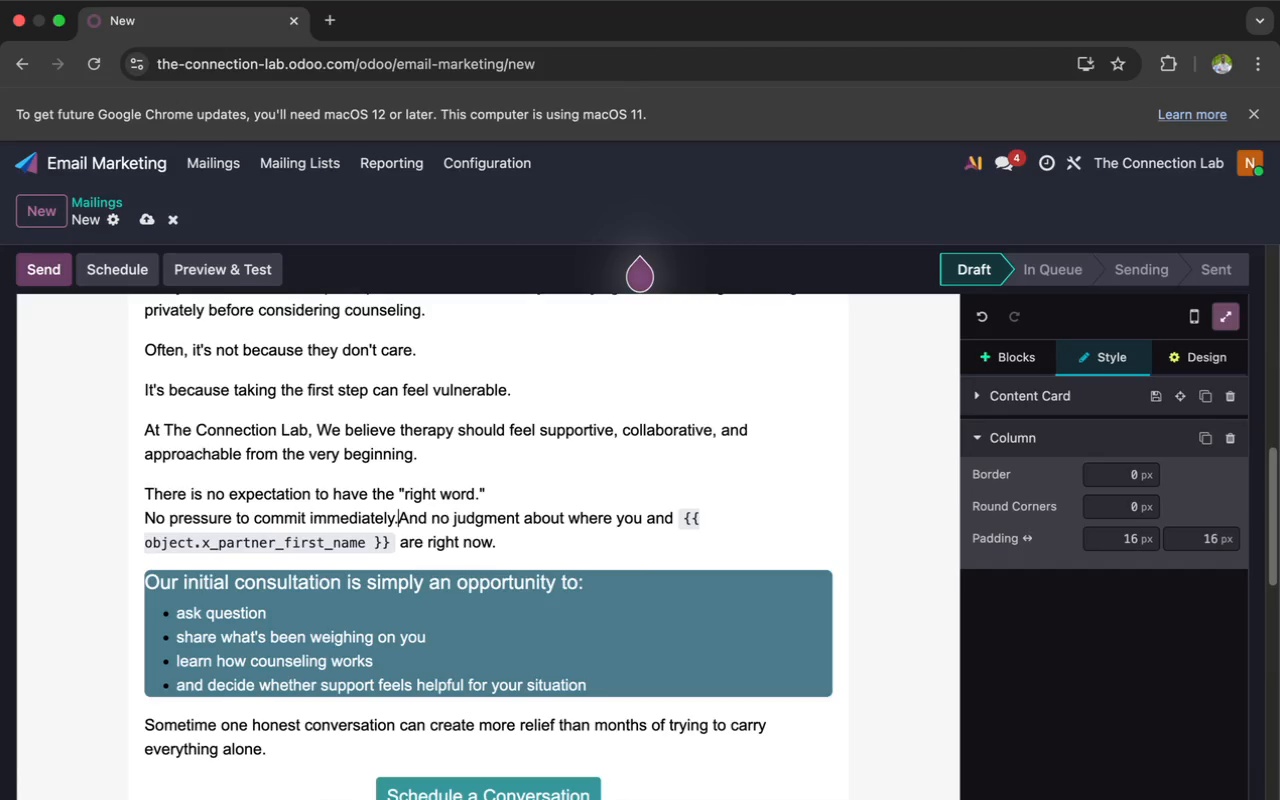 
key(Space)
 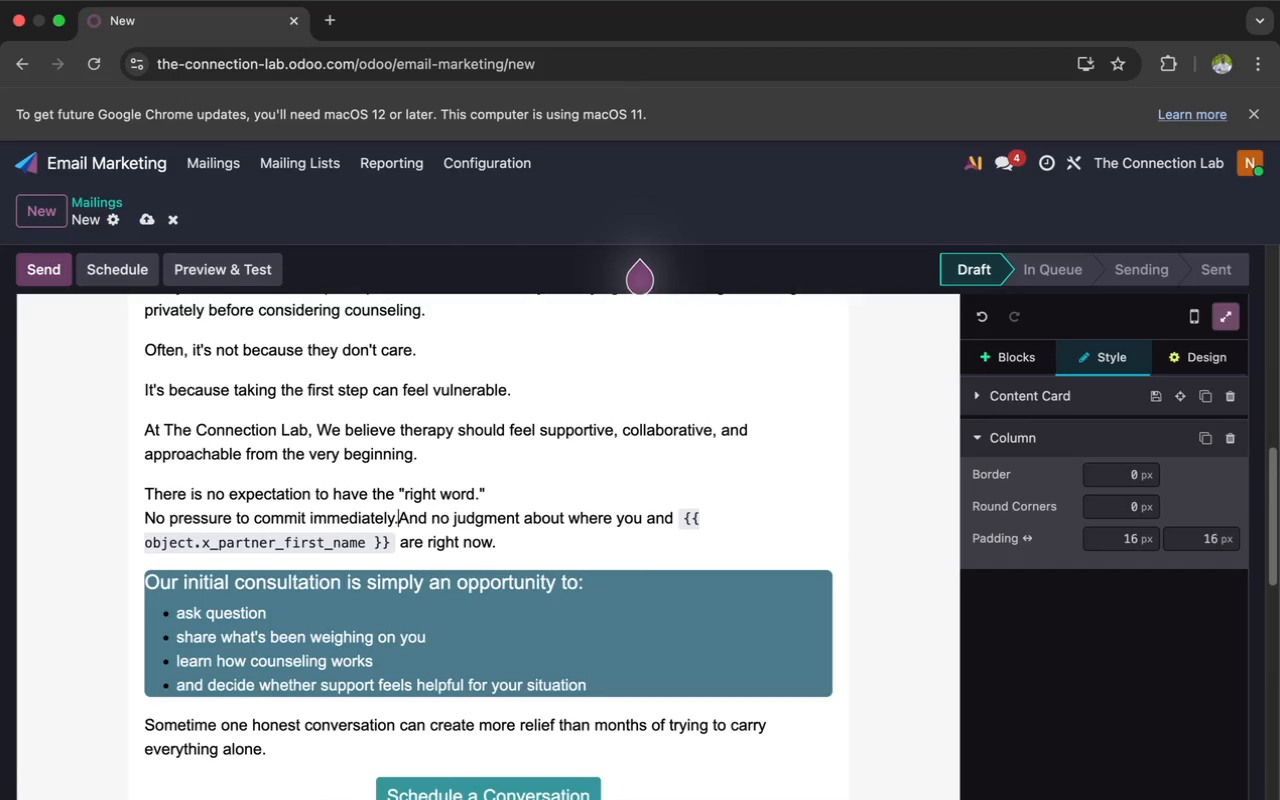 
key(Space)
 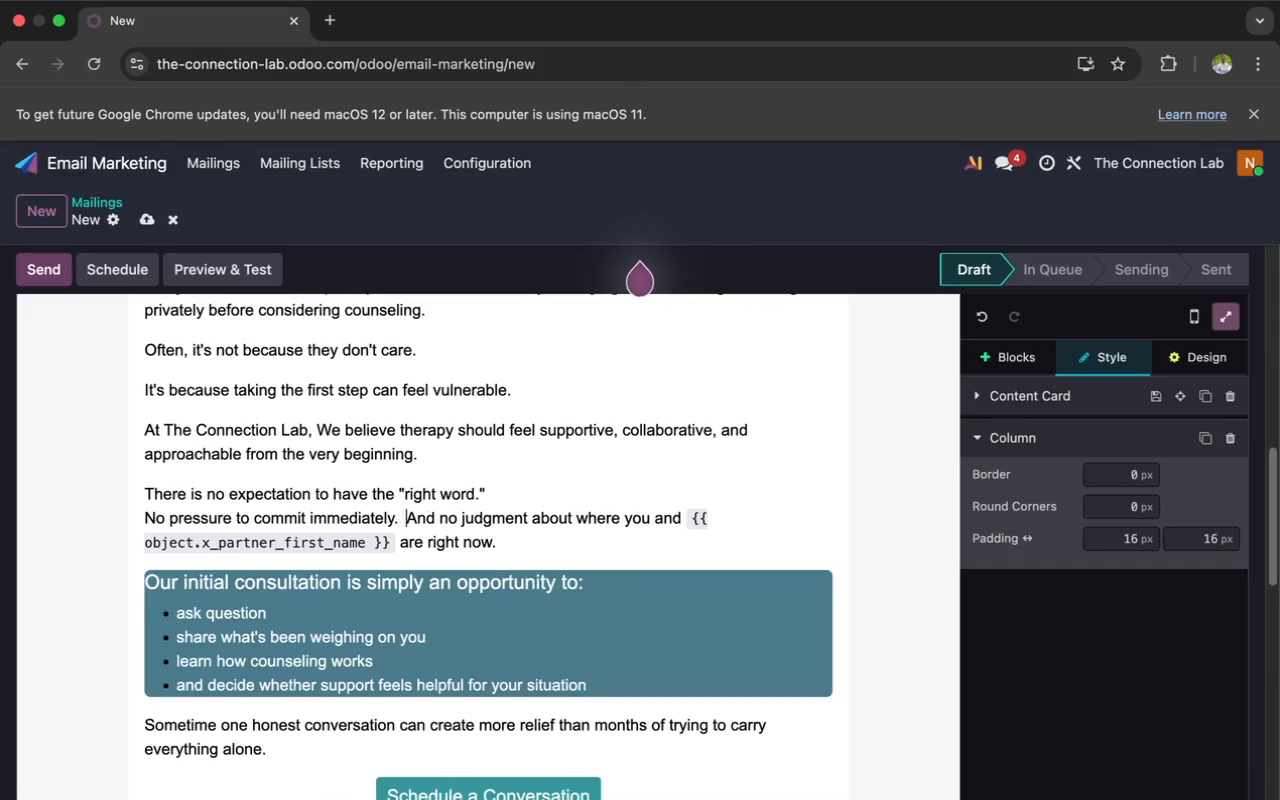 
key(Space)
 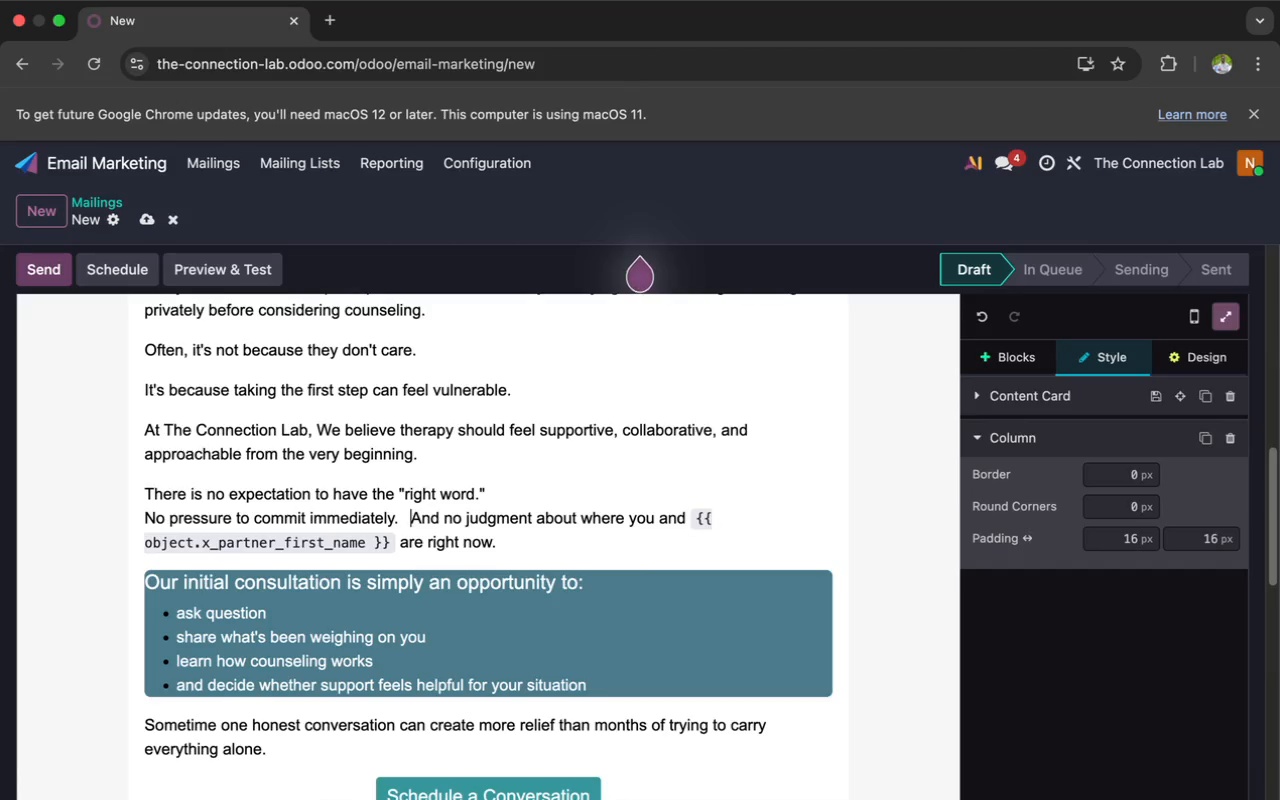 
key(Space)
 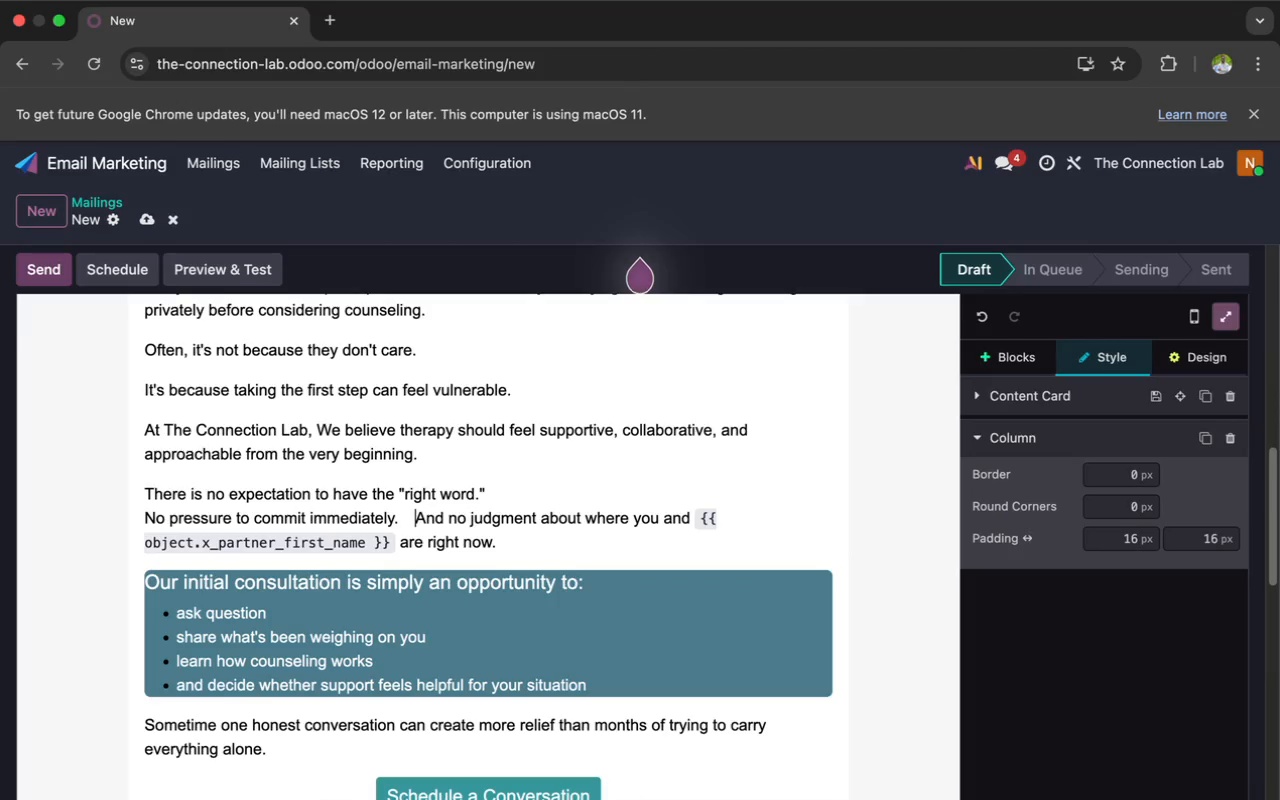 
key(Space)
 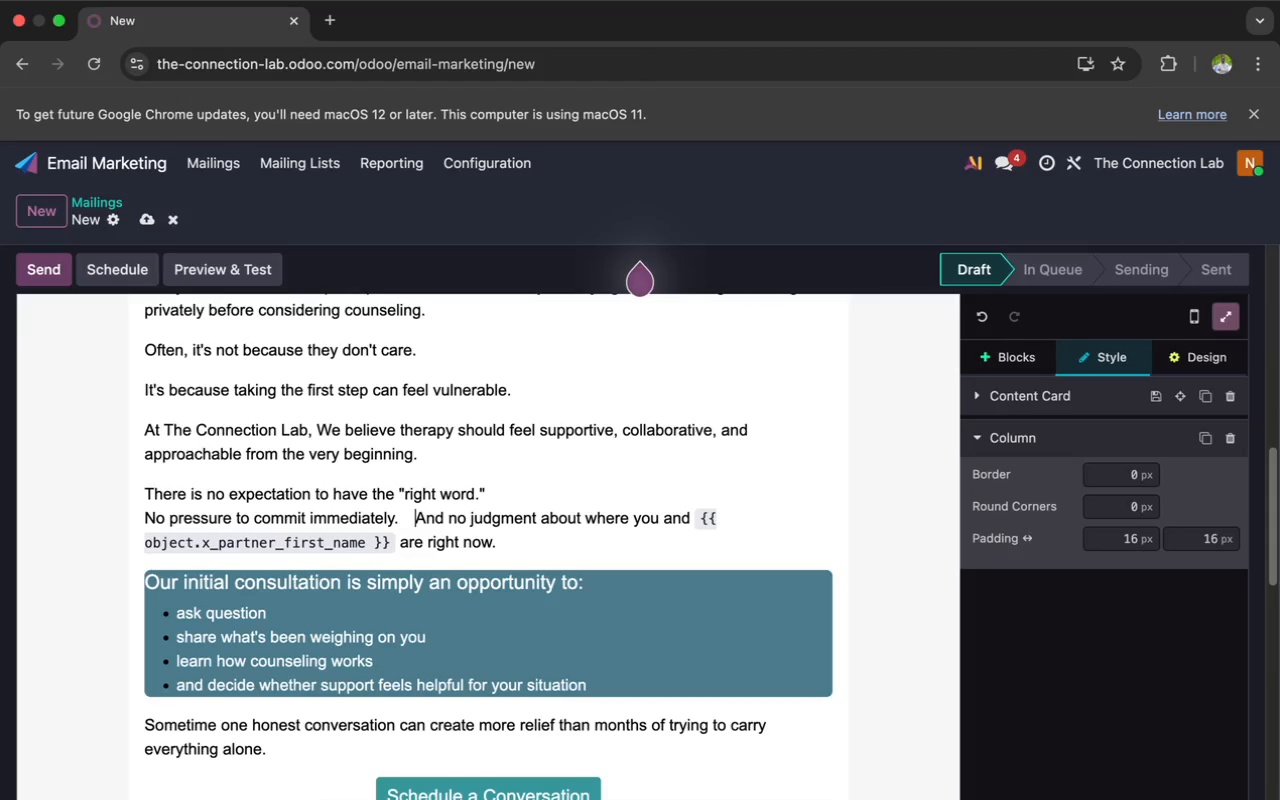 
key(Space)
 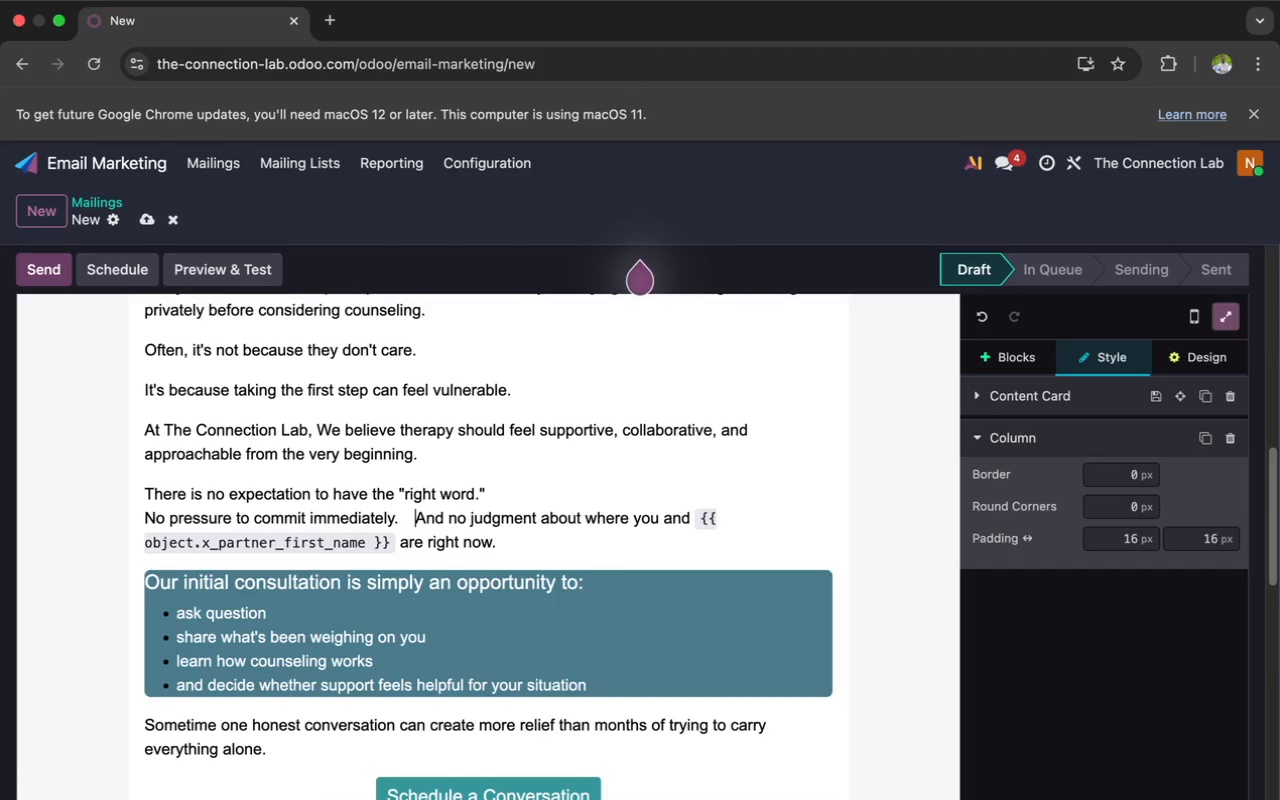 
key(Space)
 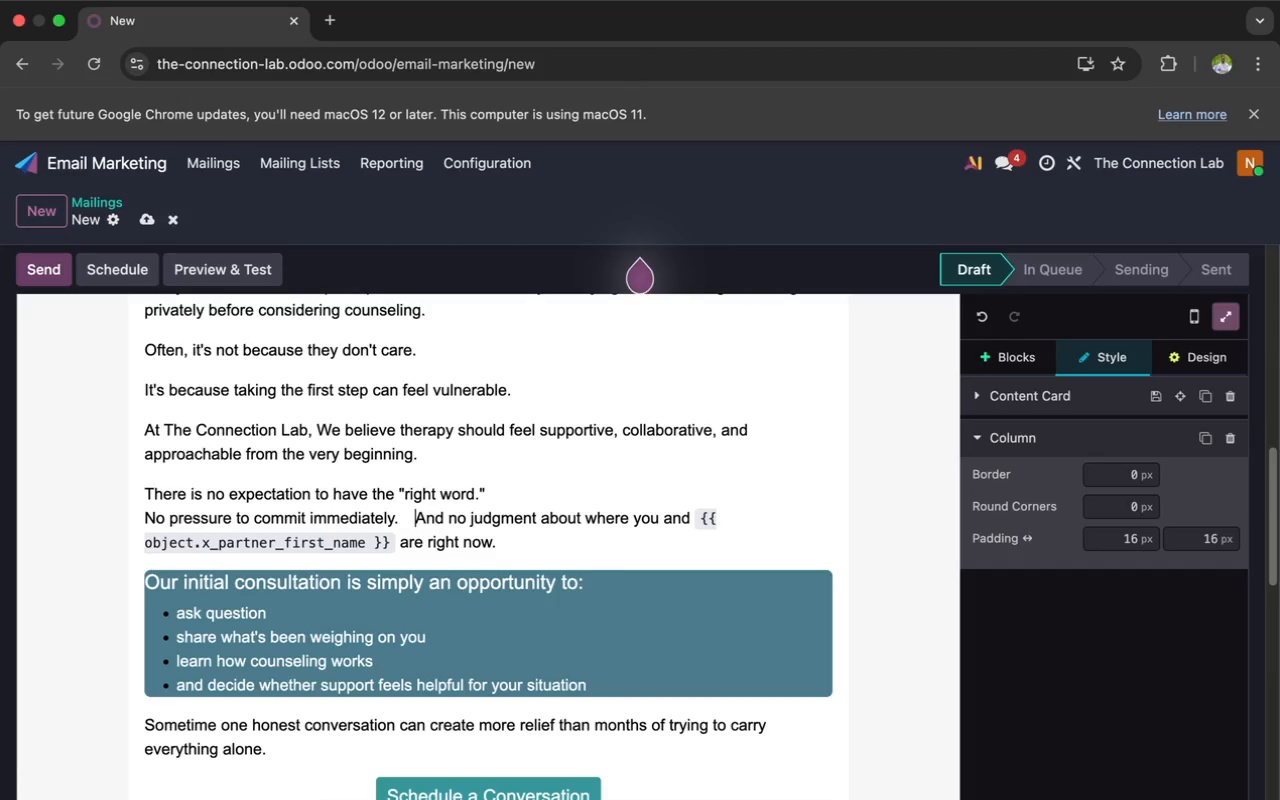 
key(Space)
 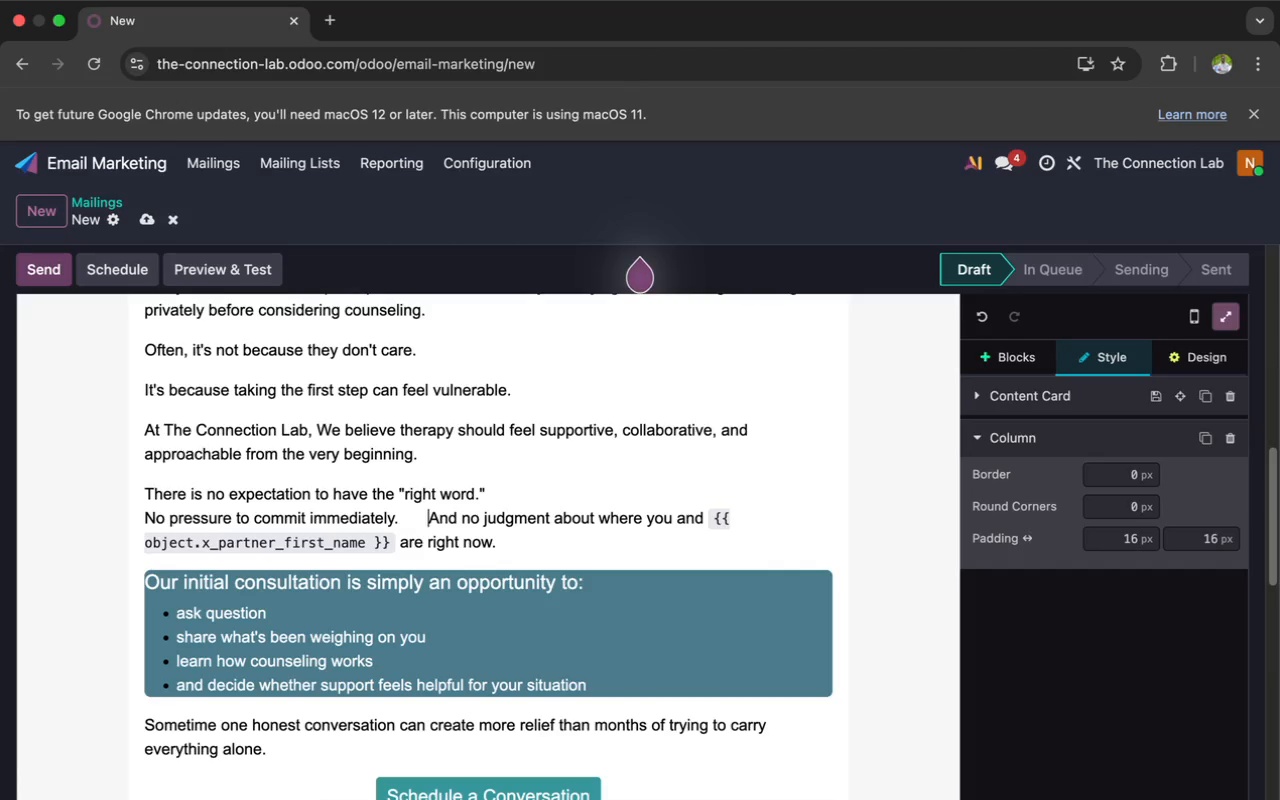 
key(Space)
 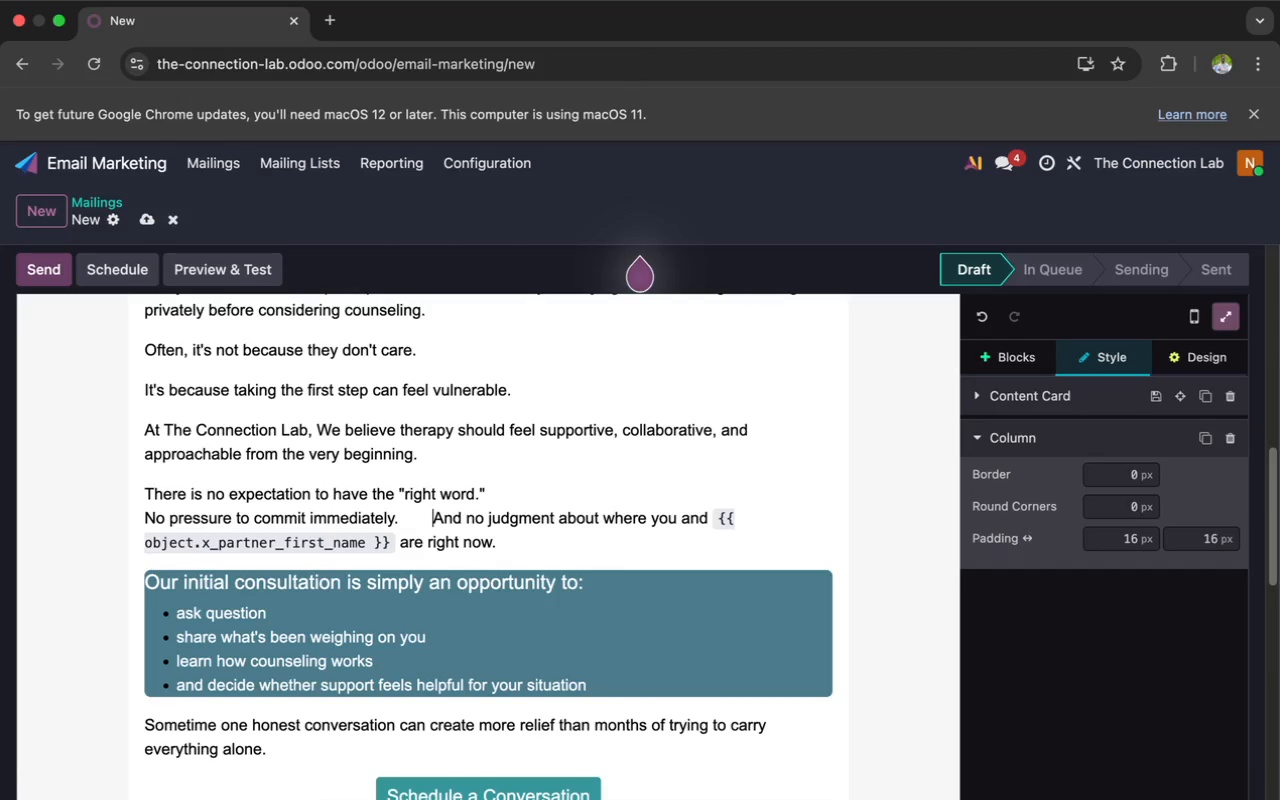 
key(Space)
 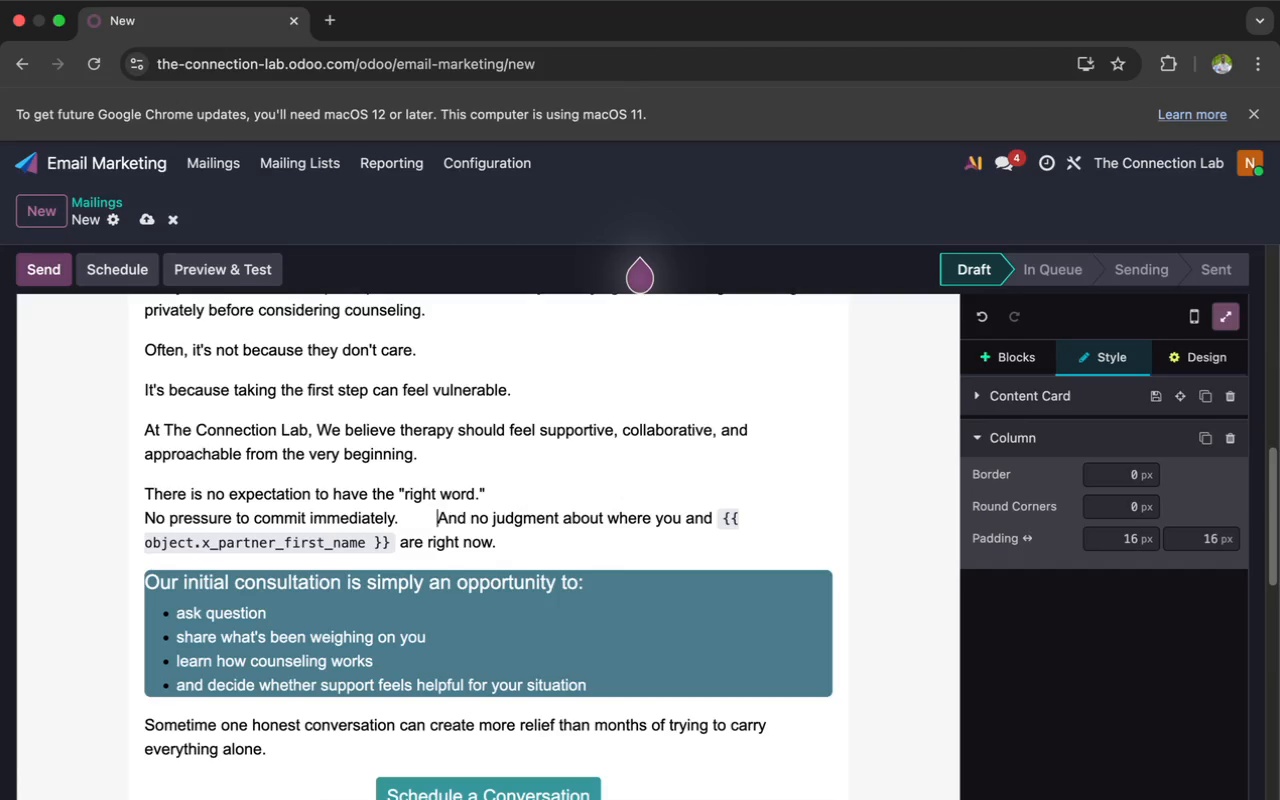 
key(Space)
 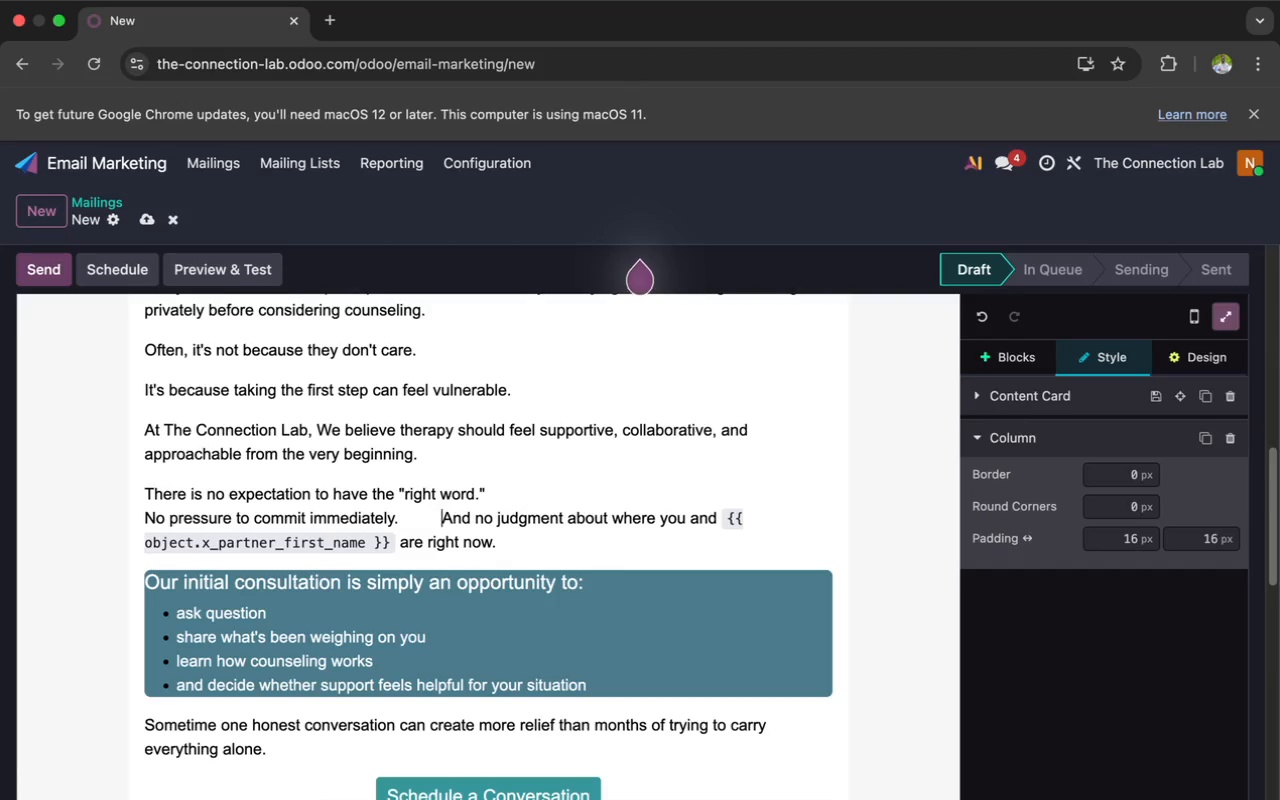 
key(Space)
 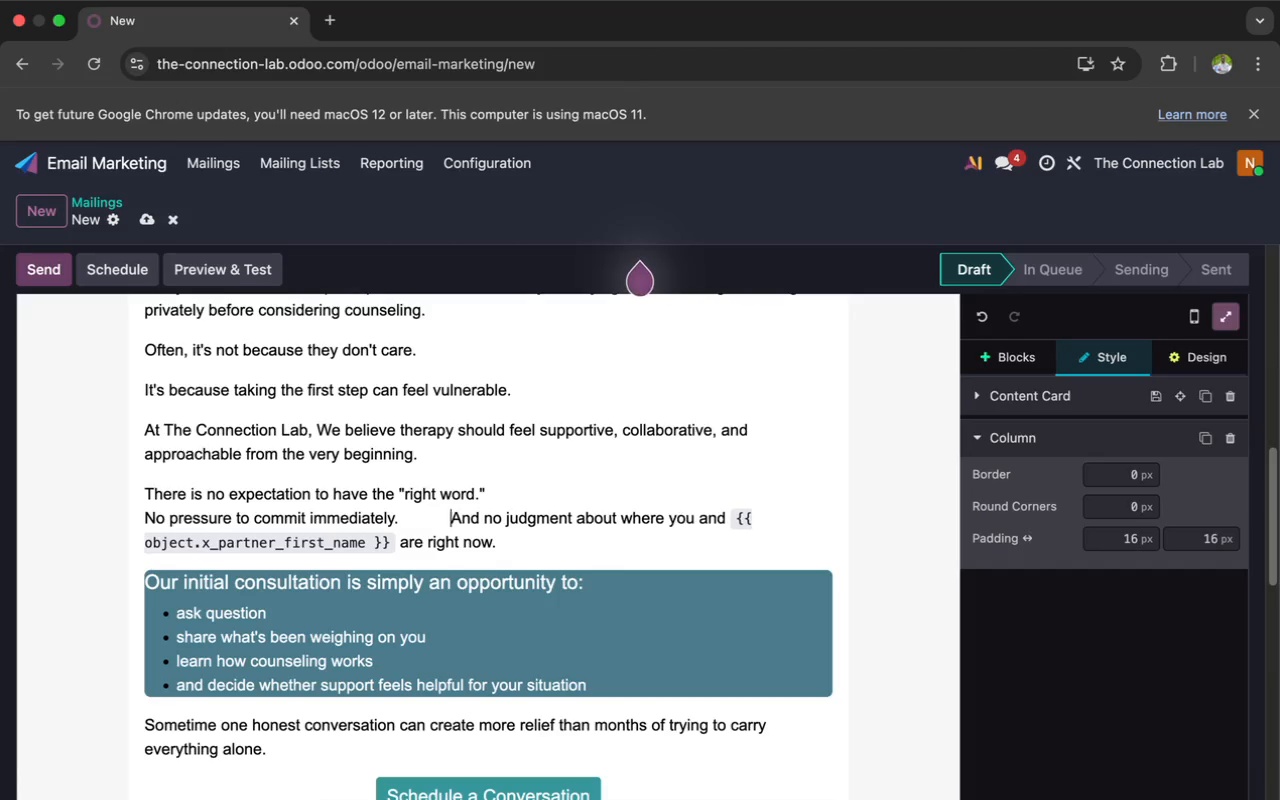 
key(Space)
 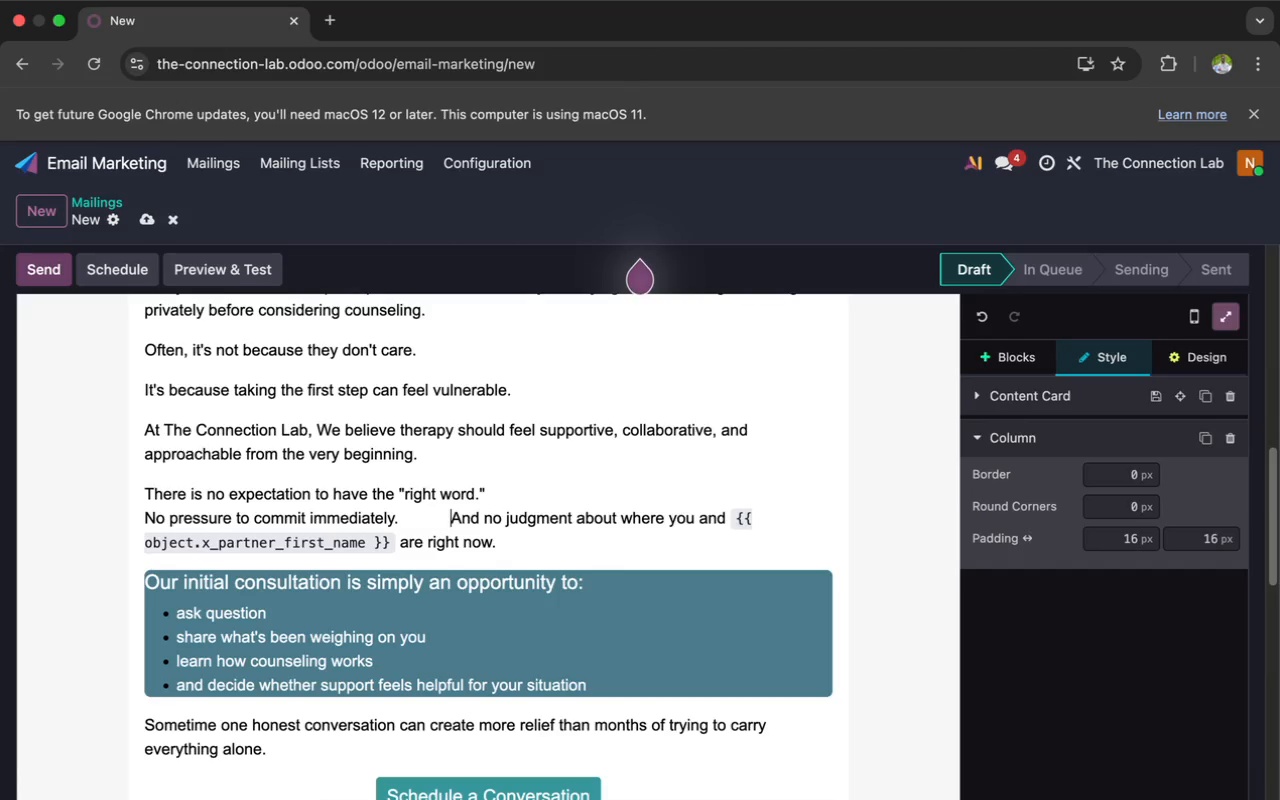 
key(Space)
 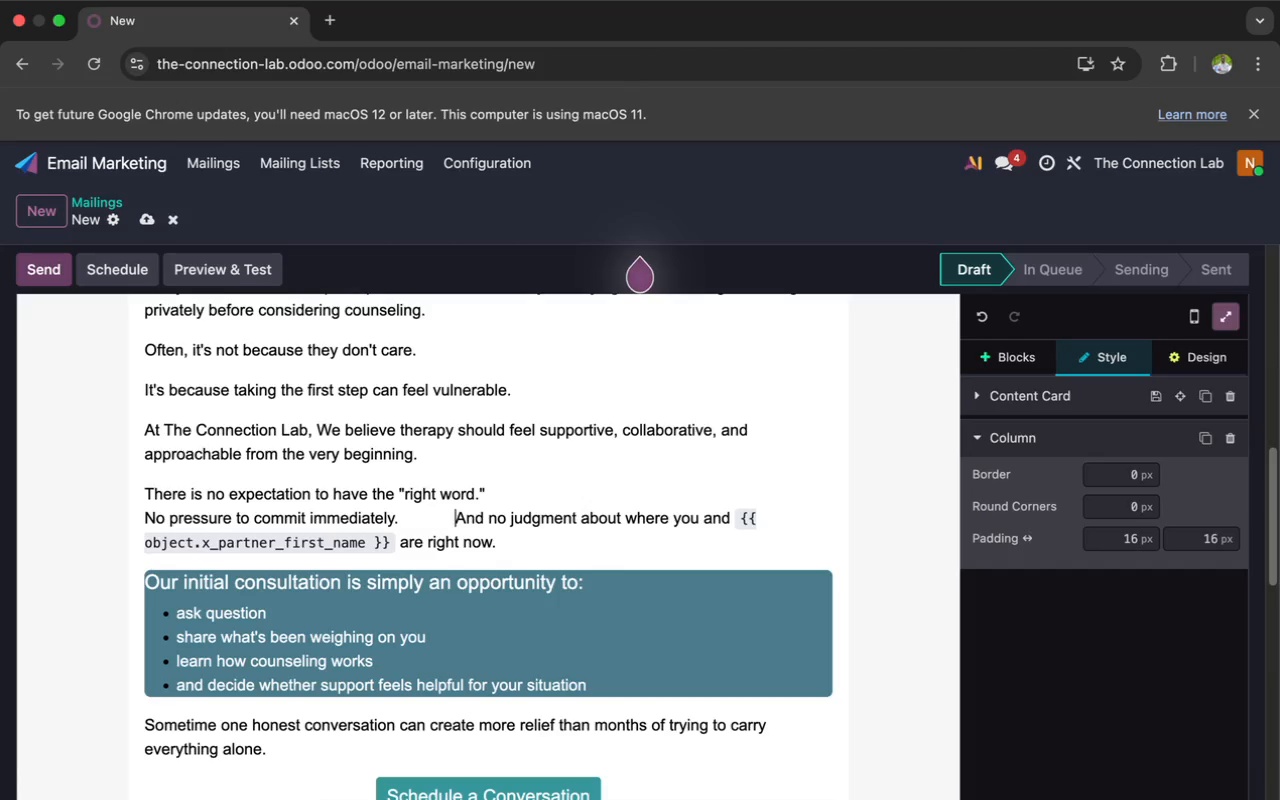 
key(Space)
 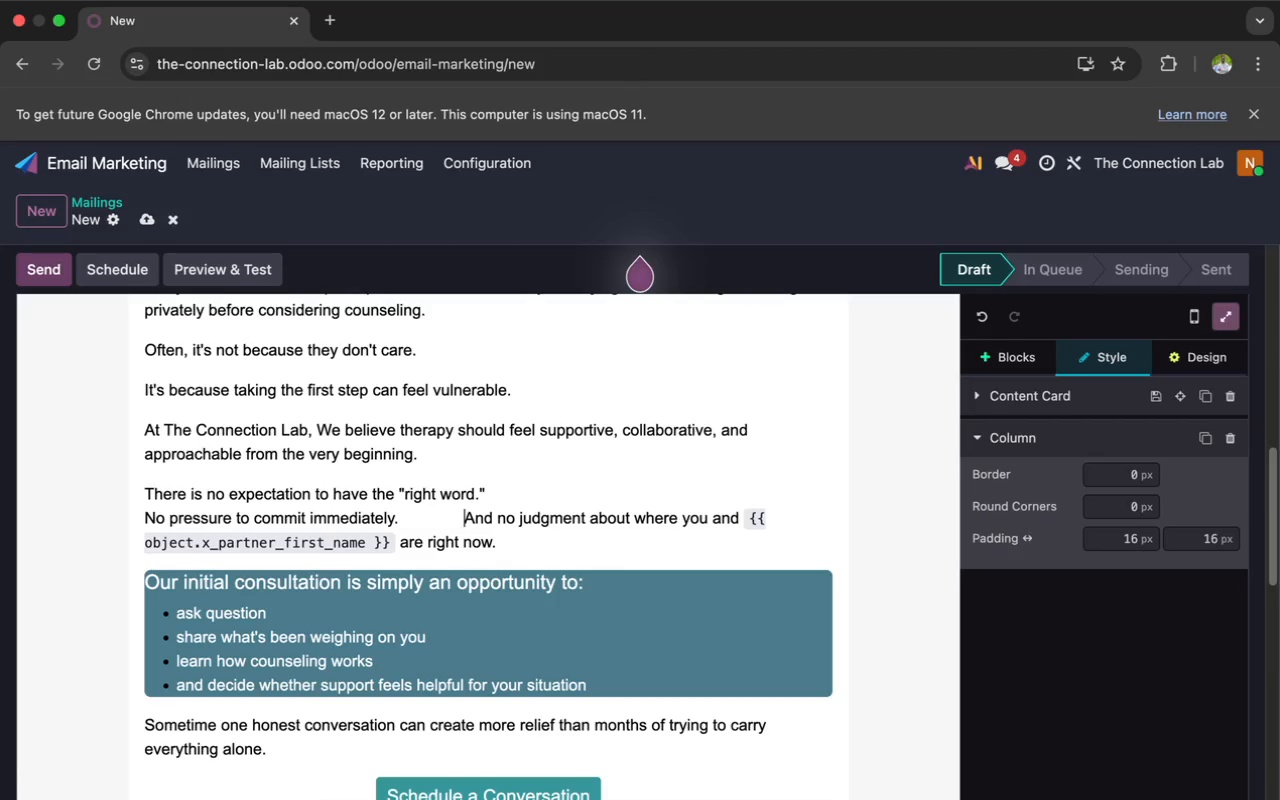 
key(Space)
 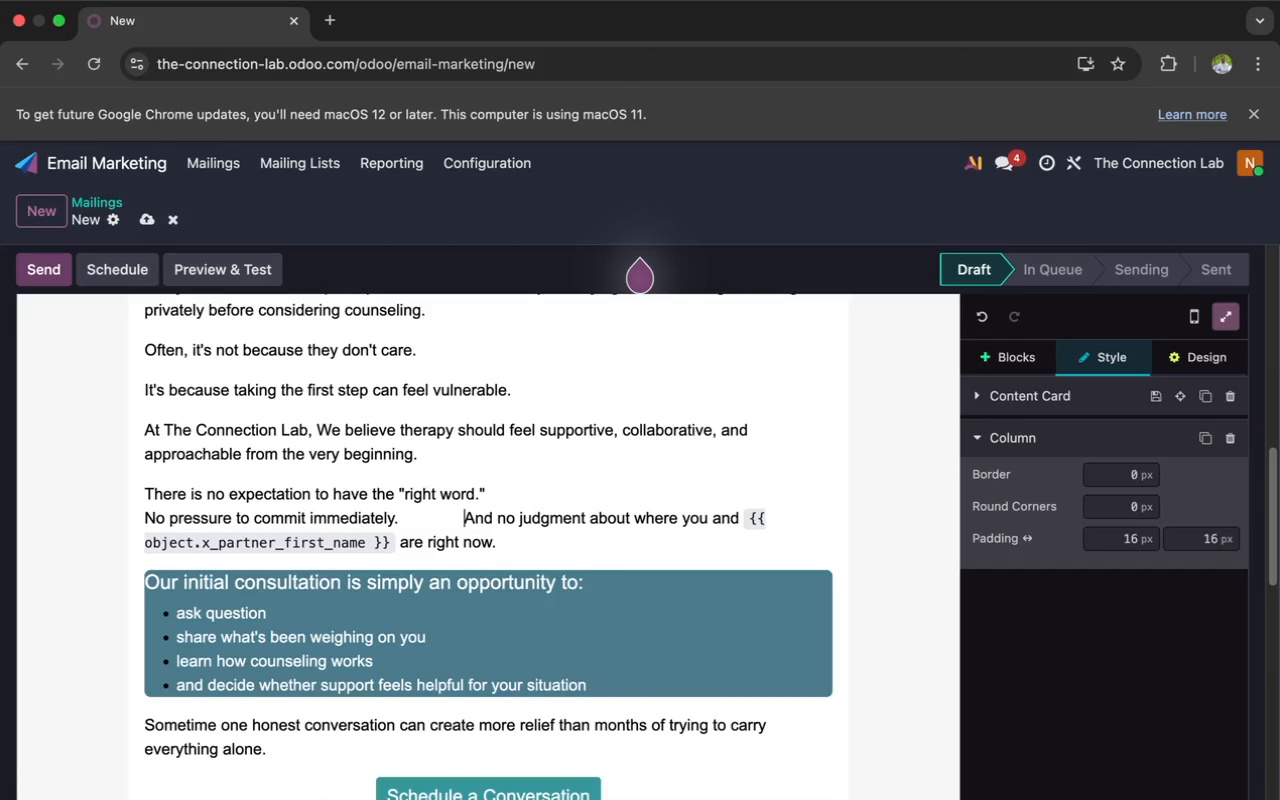 
key(Space)
 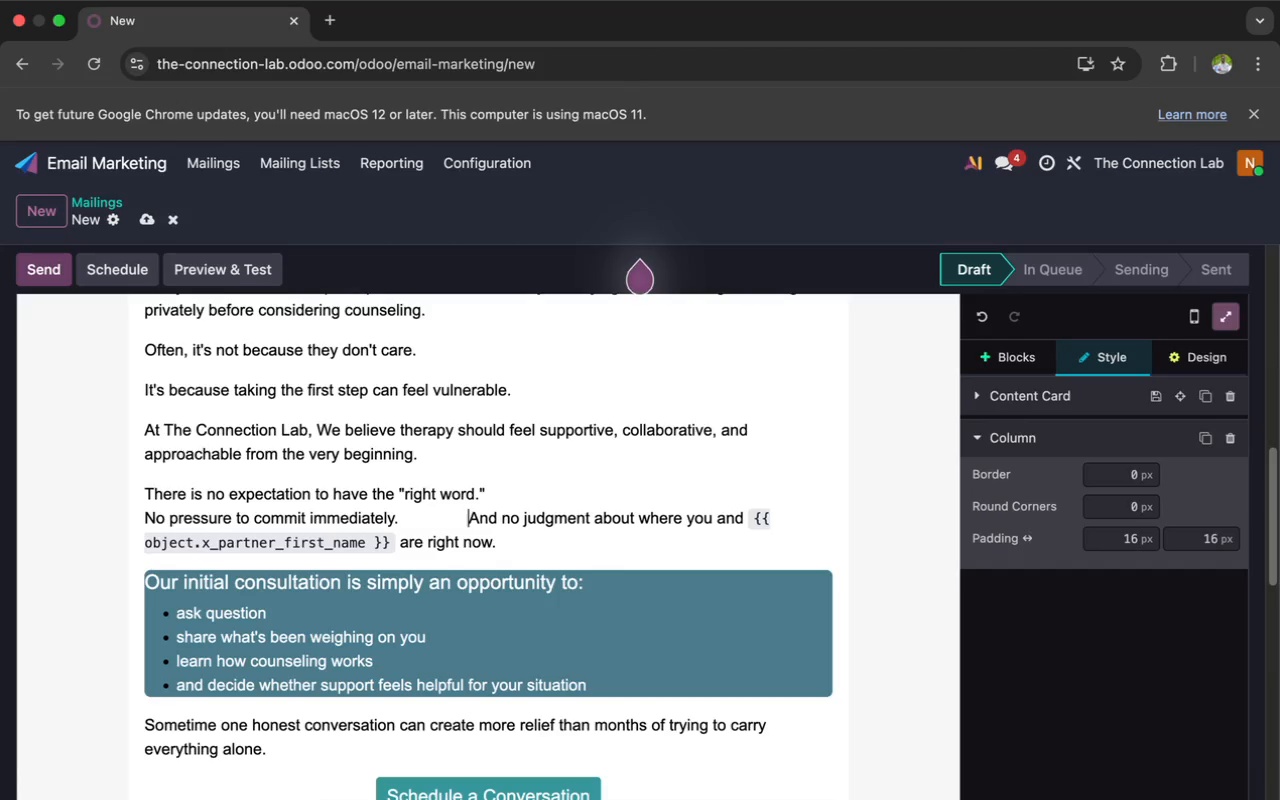 
key(Space)
 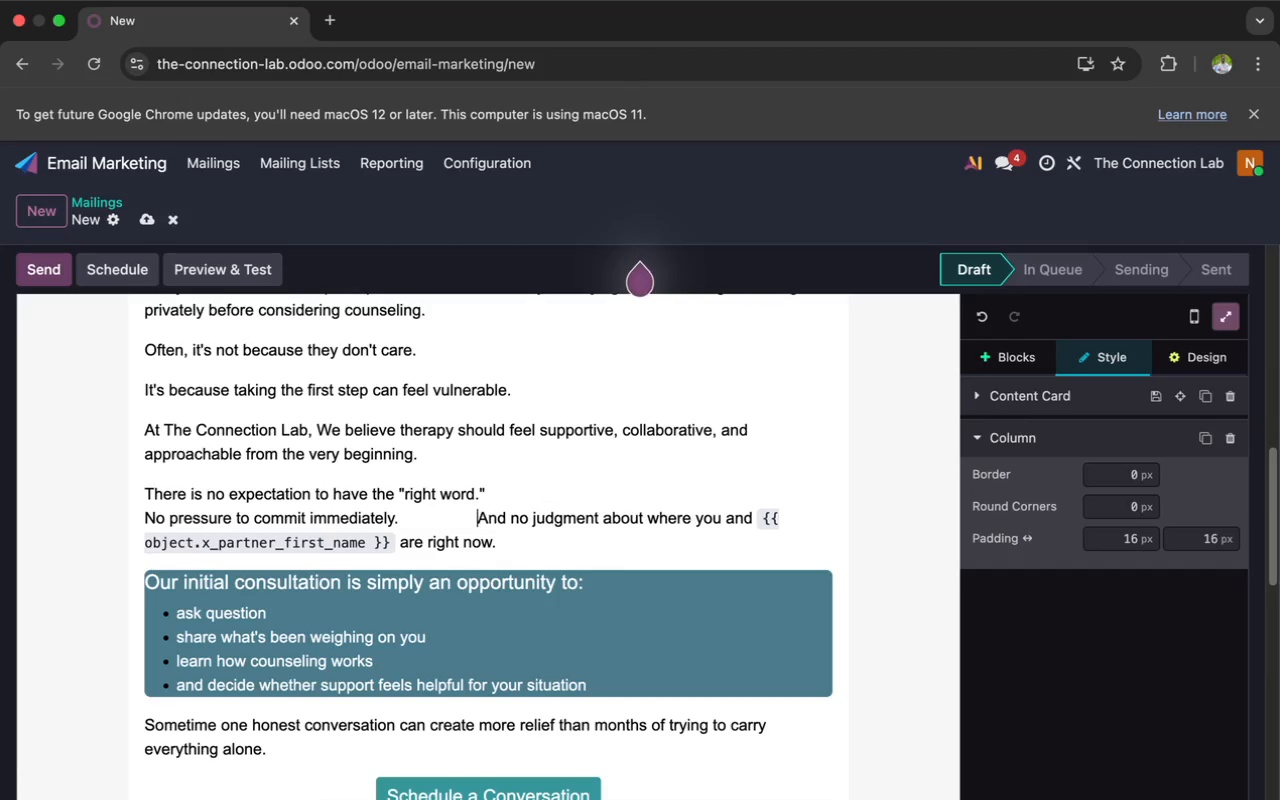 
key(Space)
 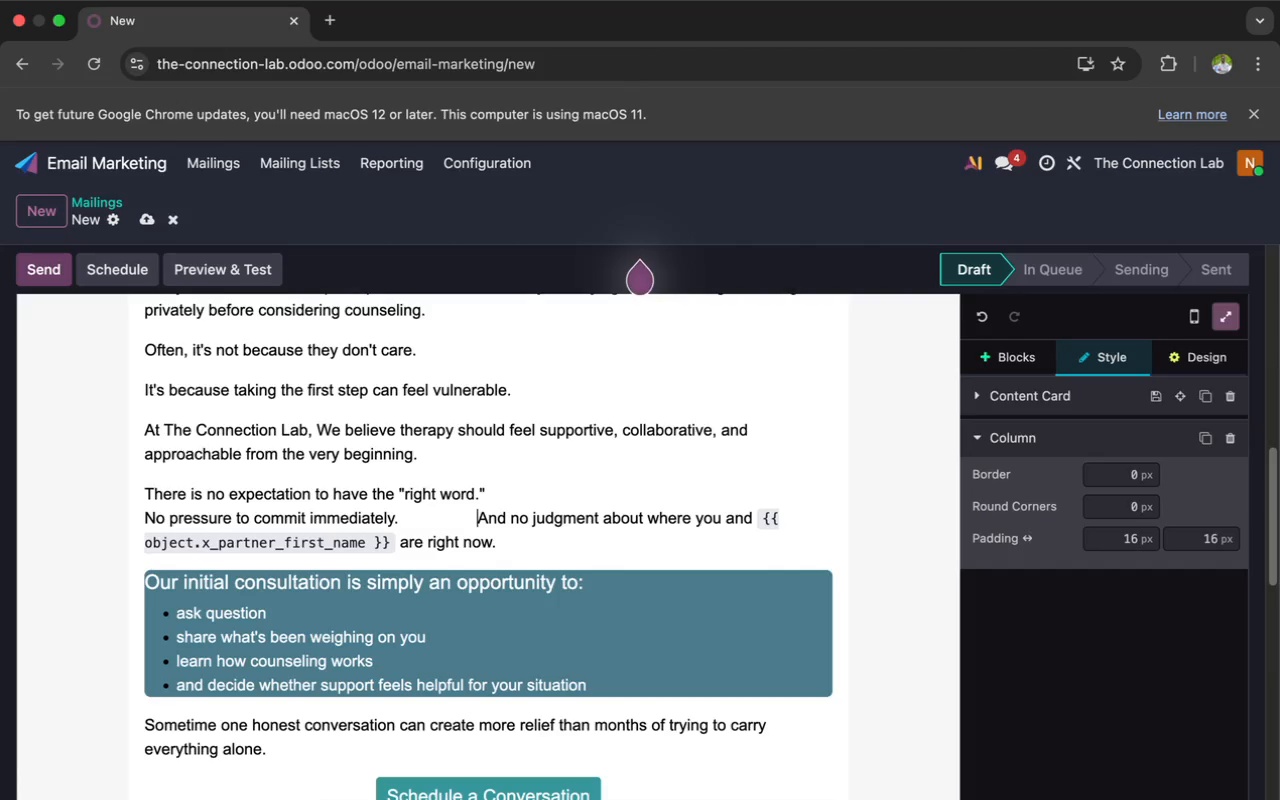 
key(Space)
 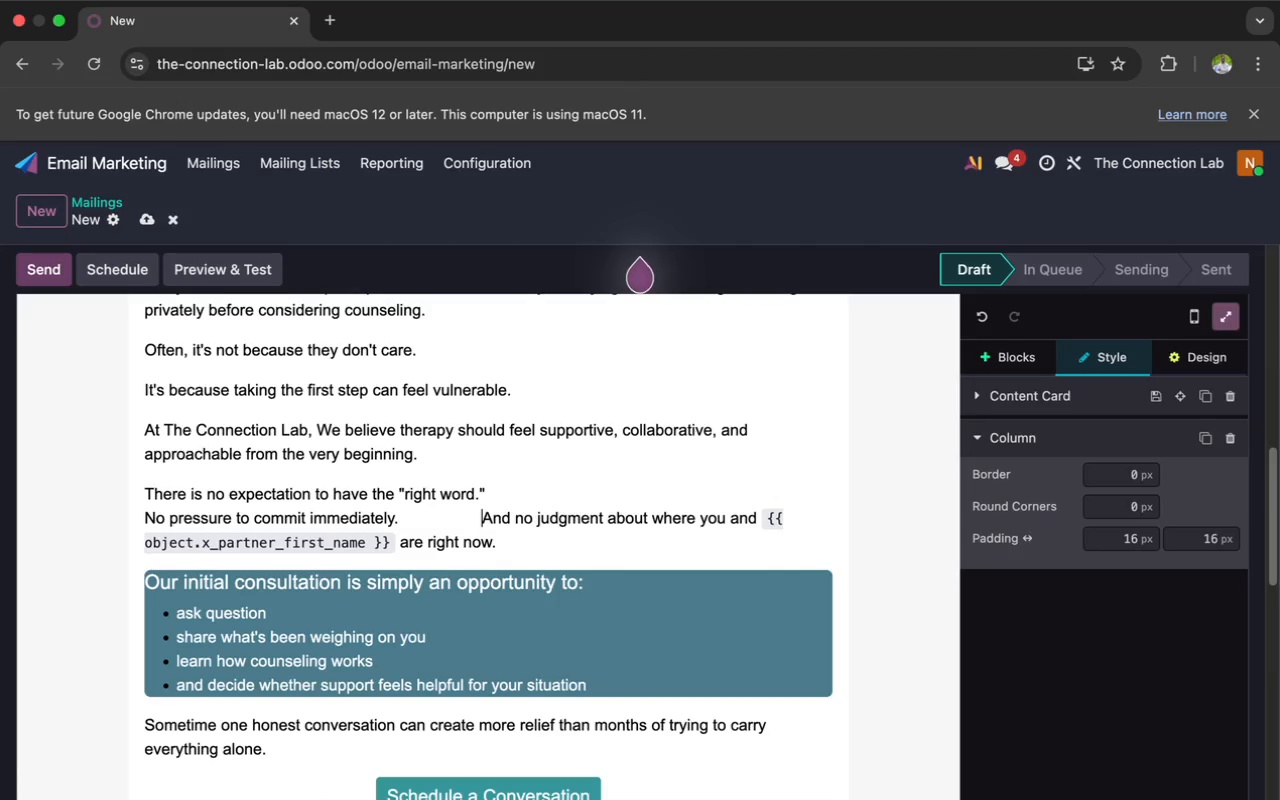 
key(Space)
 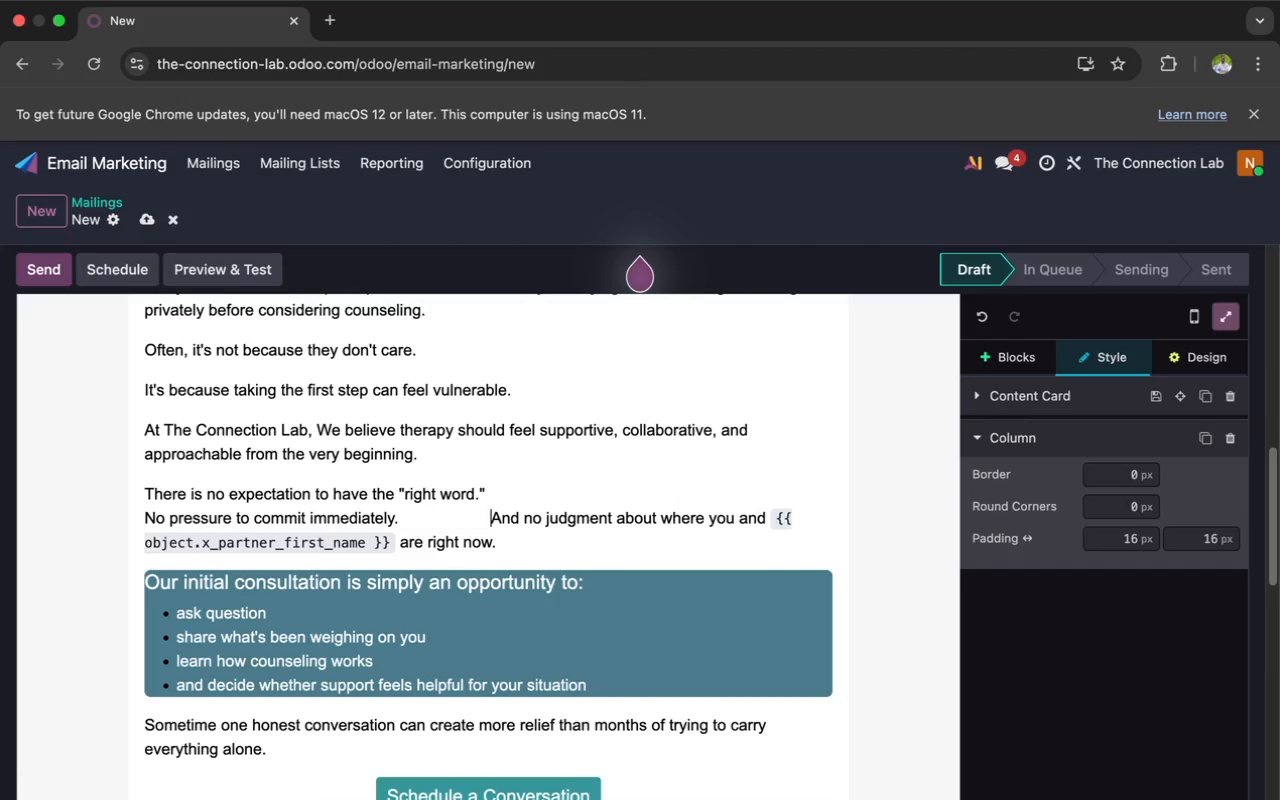 
key(Space)
 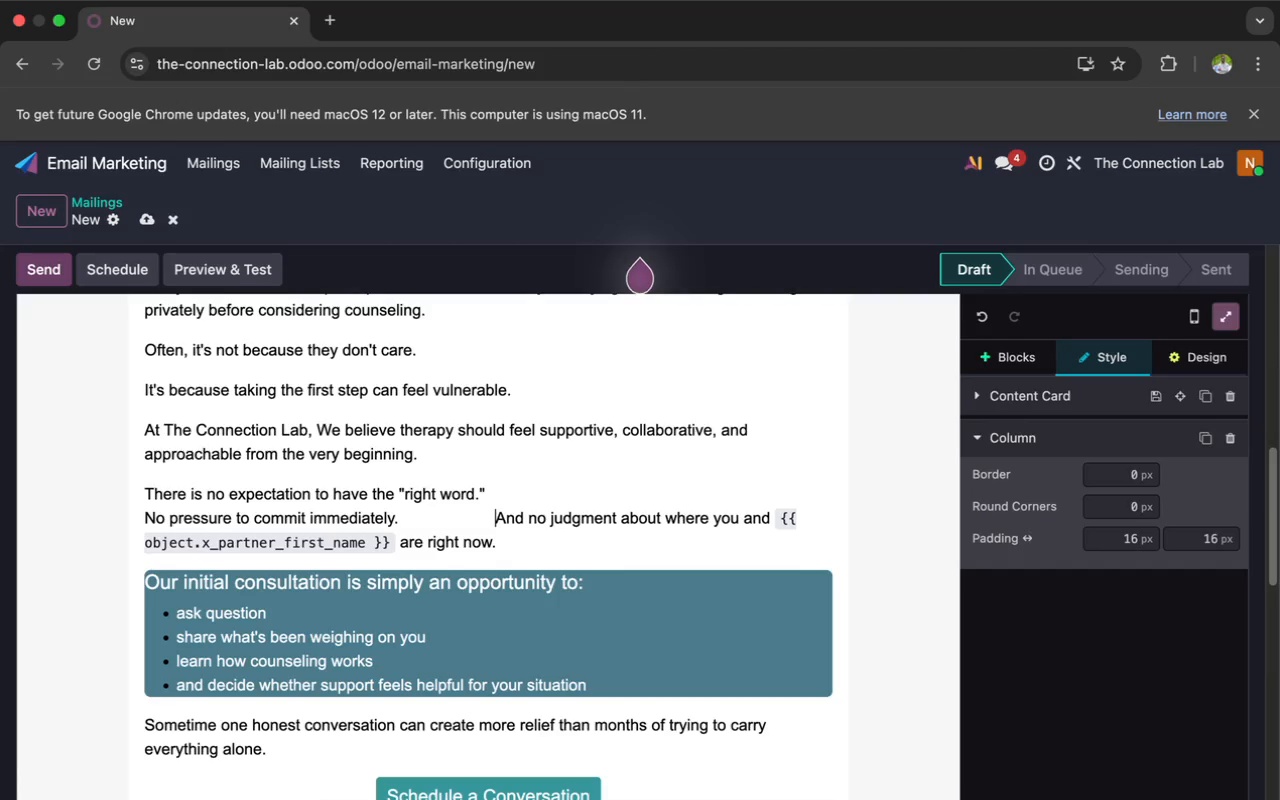 
key(Space)
 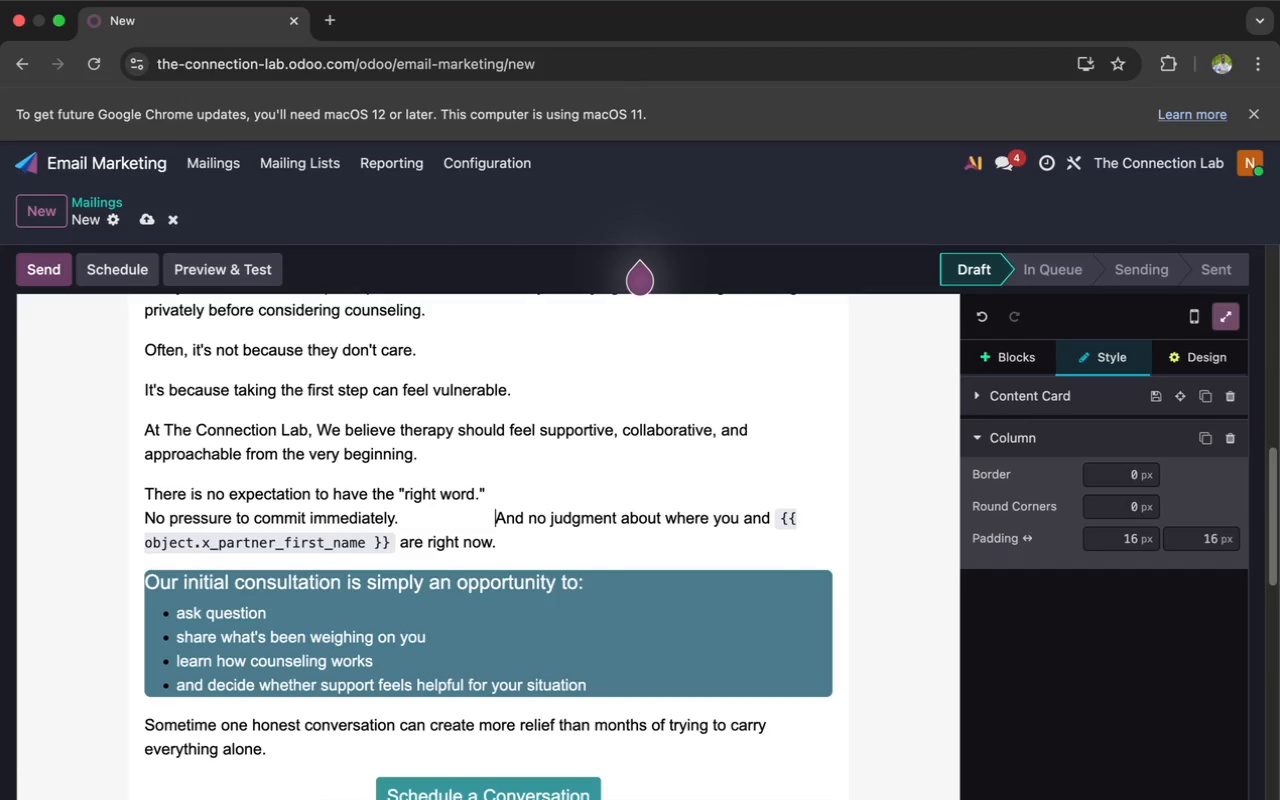 
key(Space)
 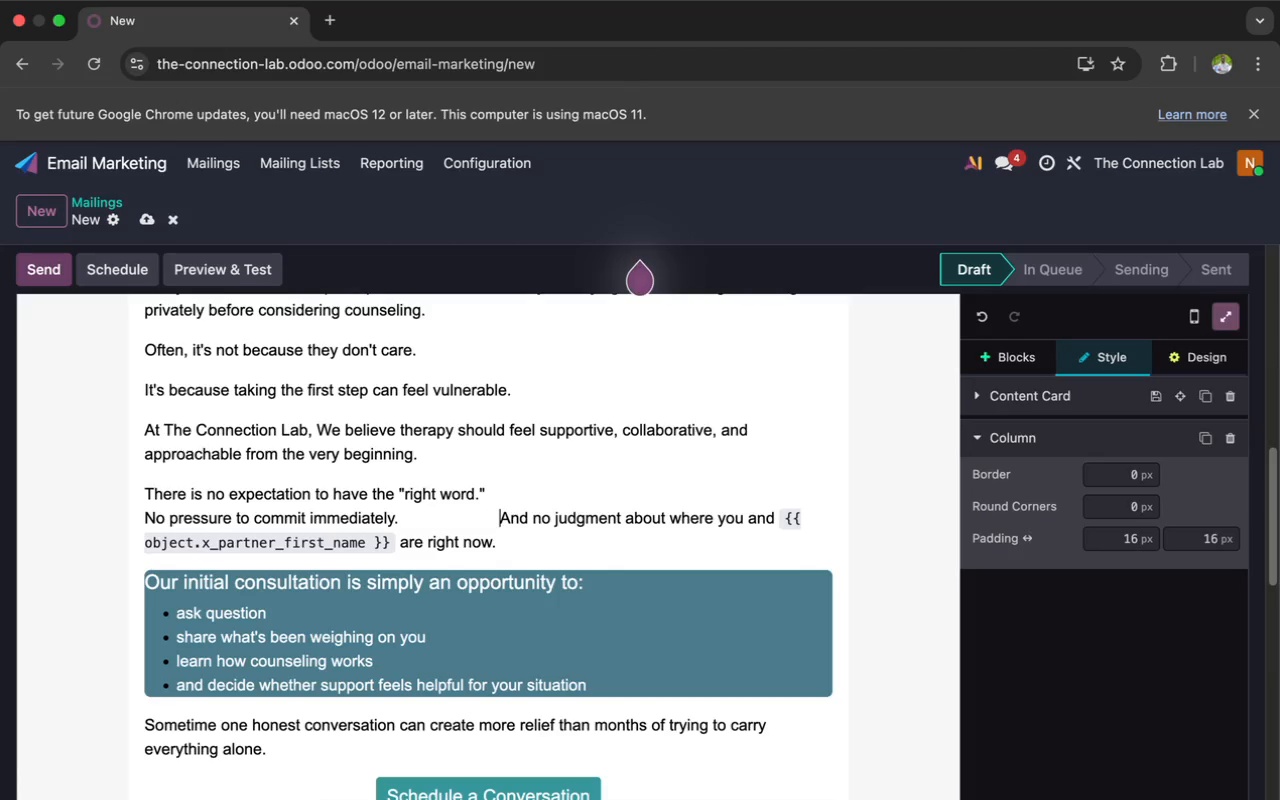 
key(Space)
 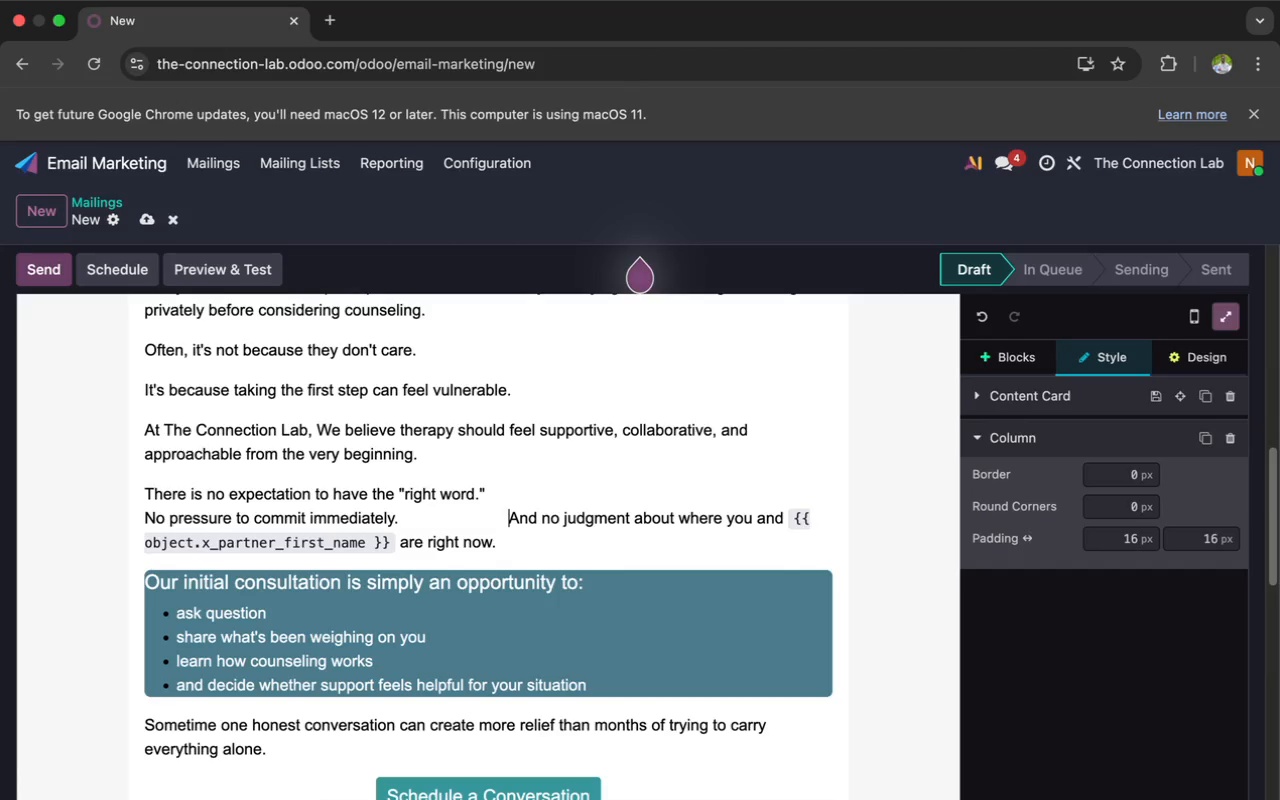 
key(Space)
 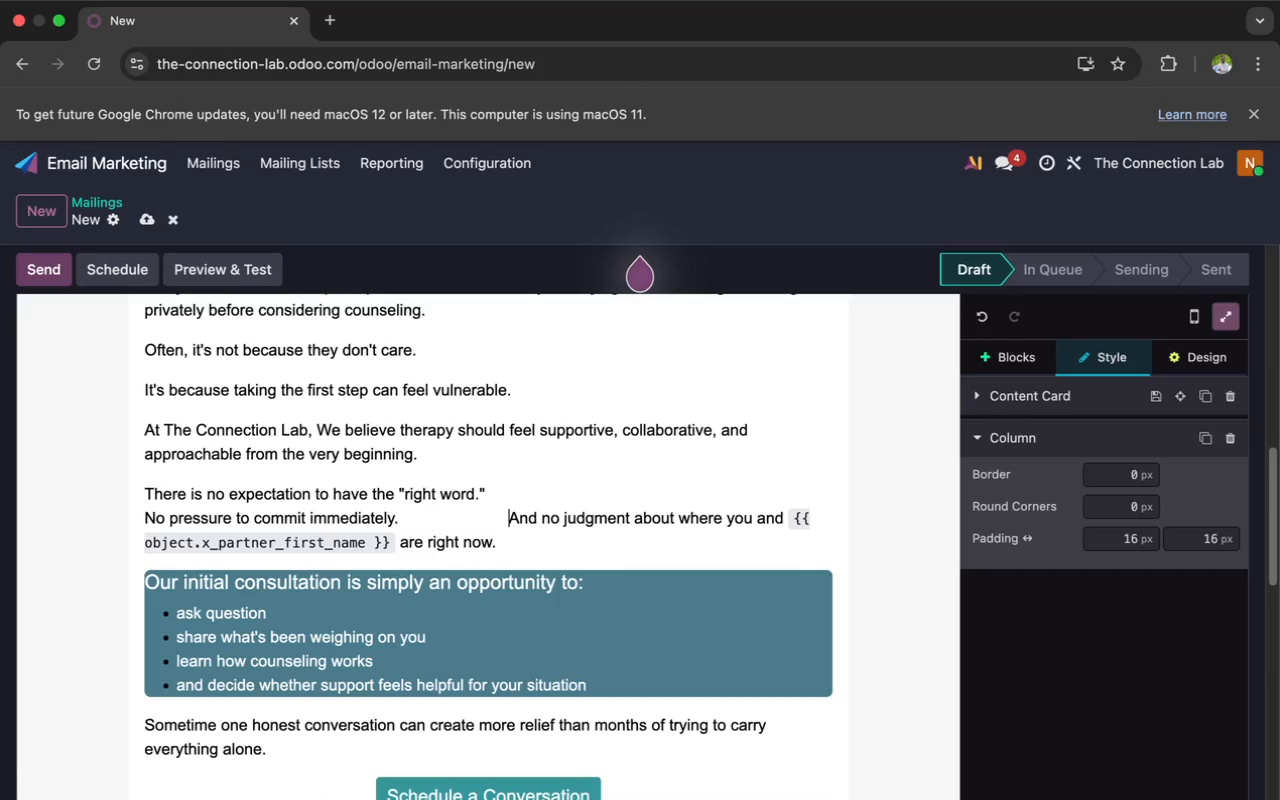 
key(Space)
 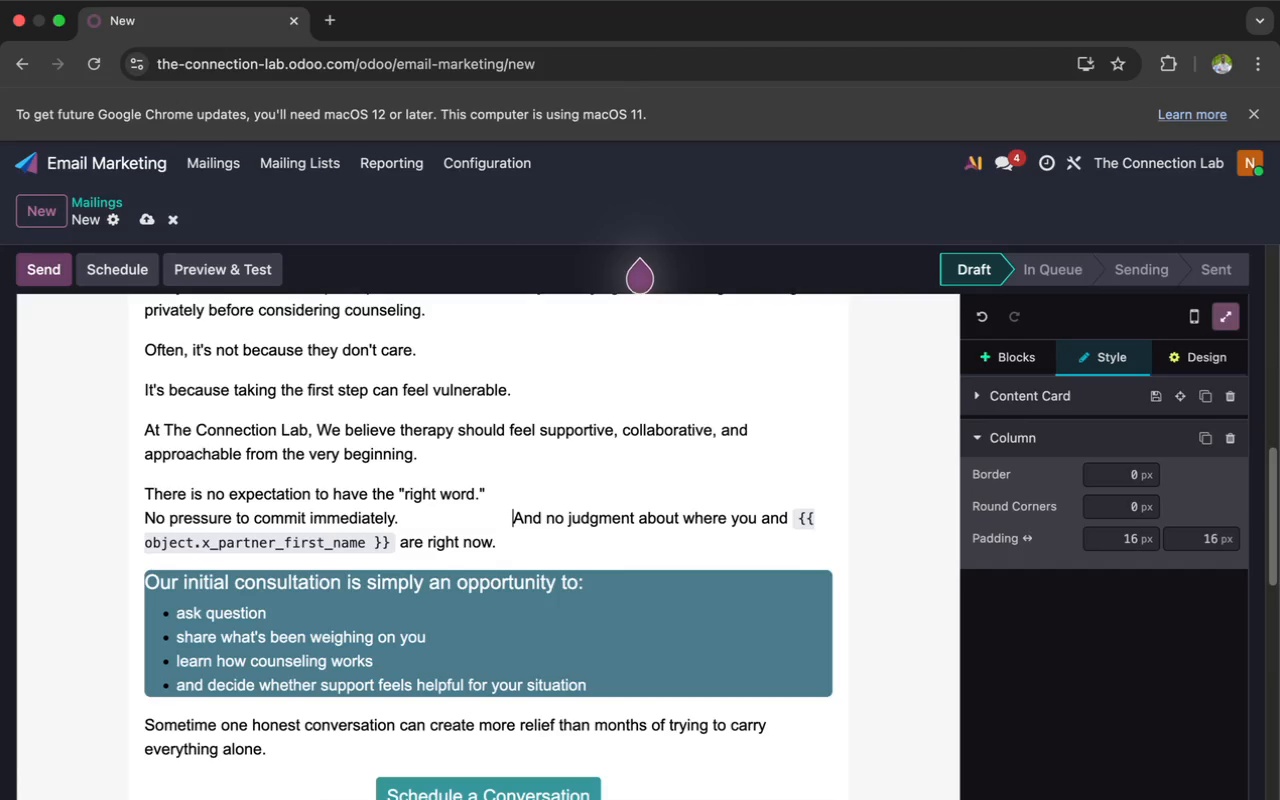 
key(Space)
 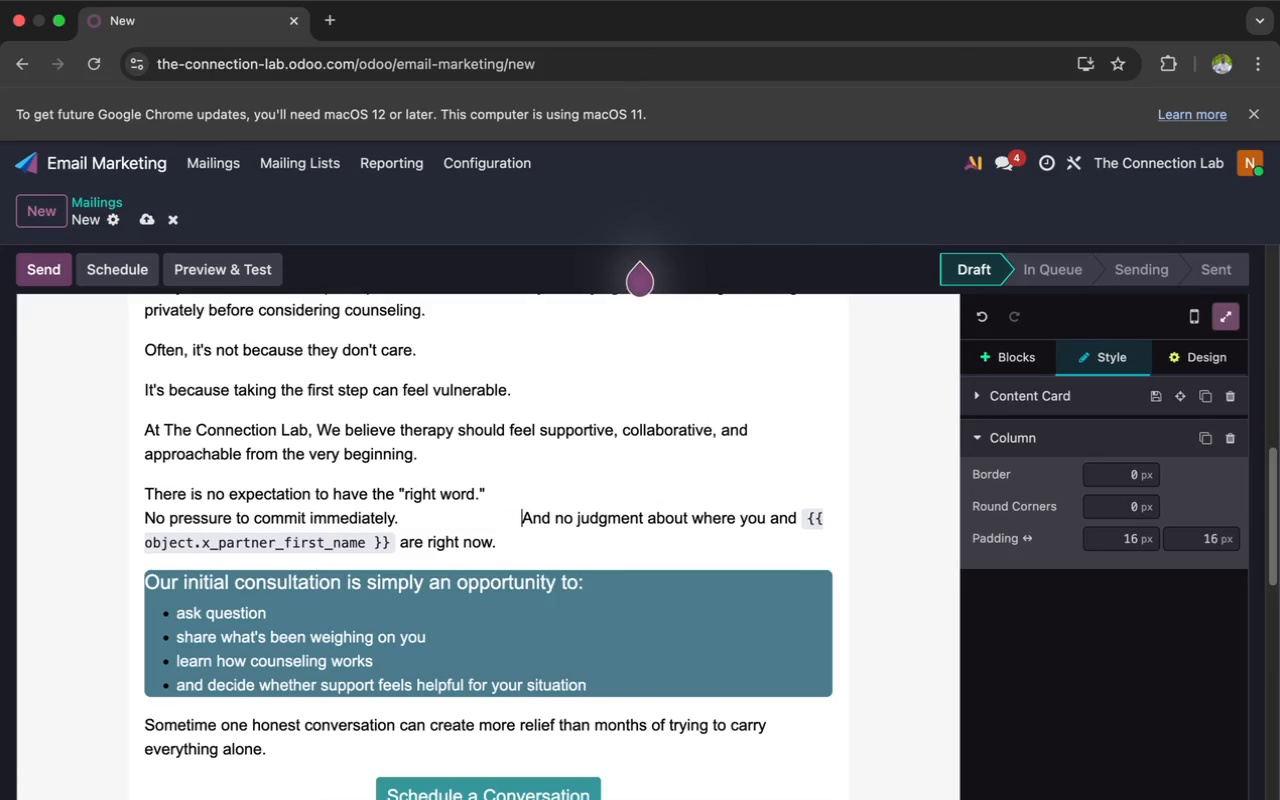 
key(Space)
 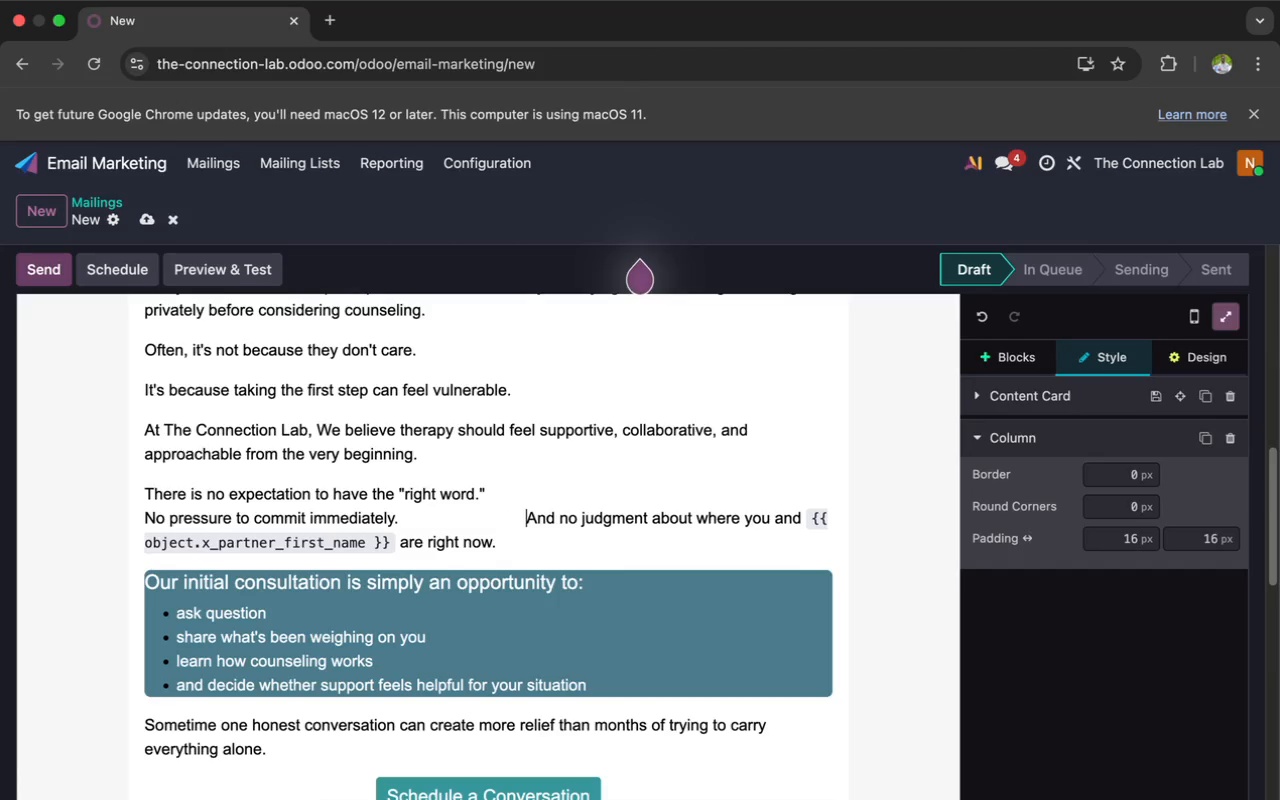 
key(Space)
 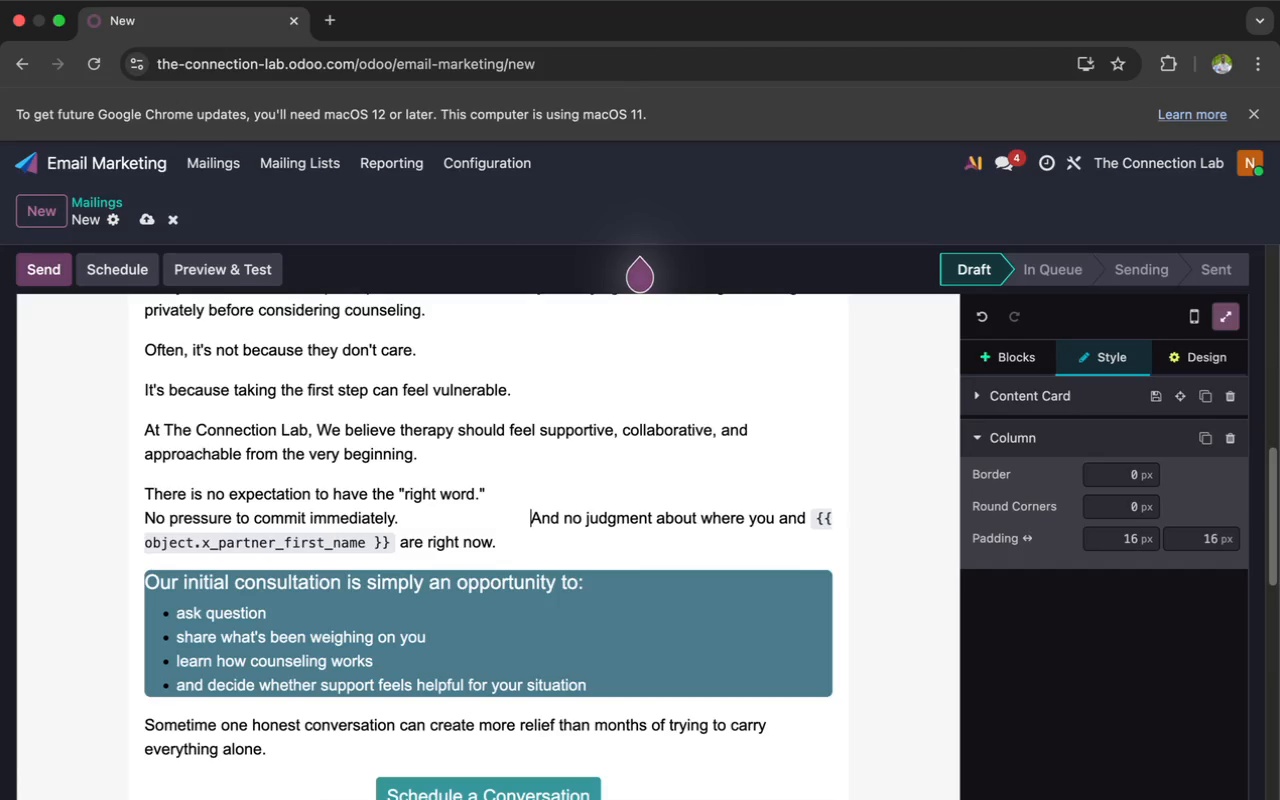 
key(Space)
 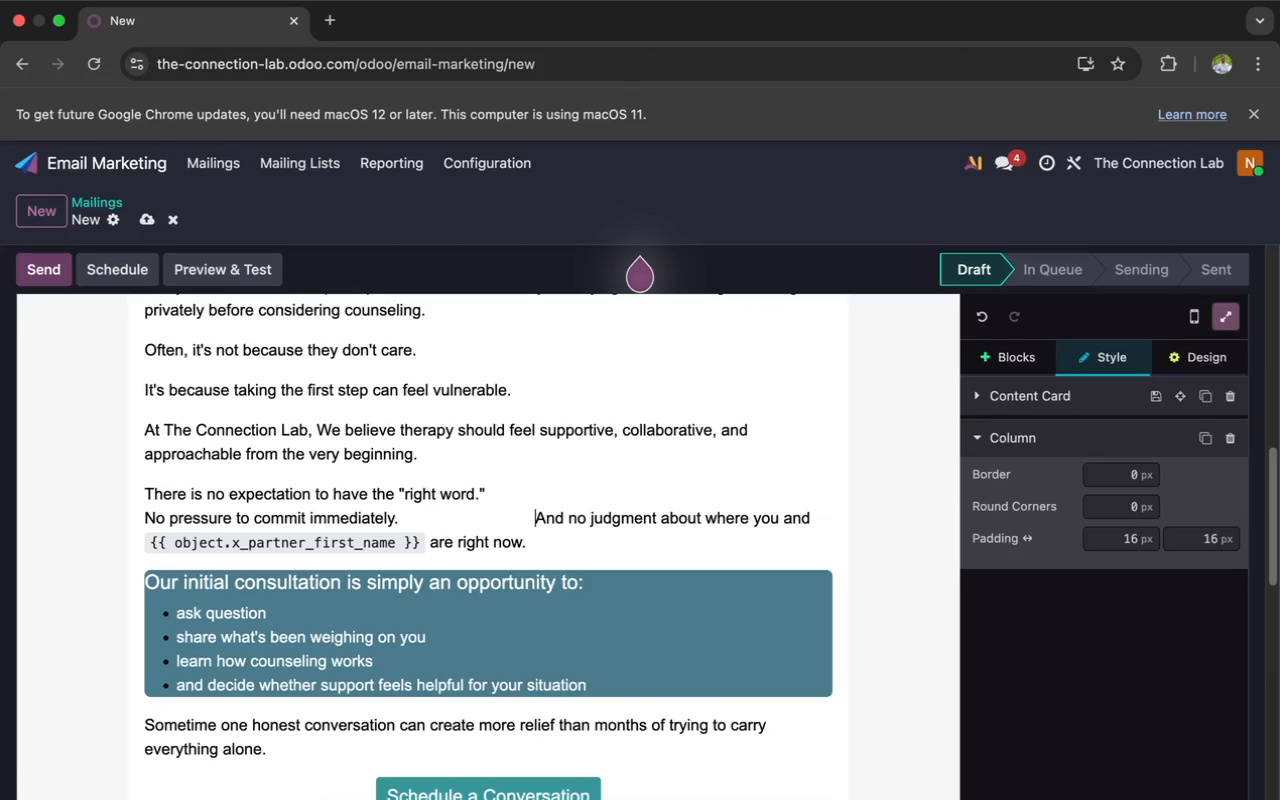 
key(Space)
 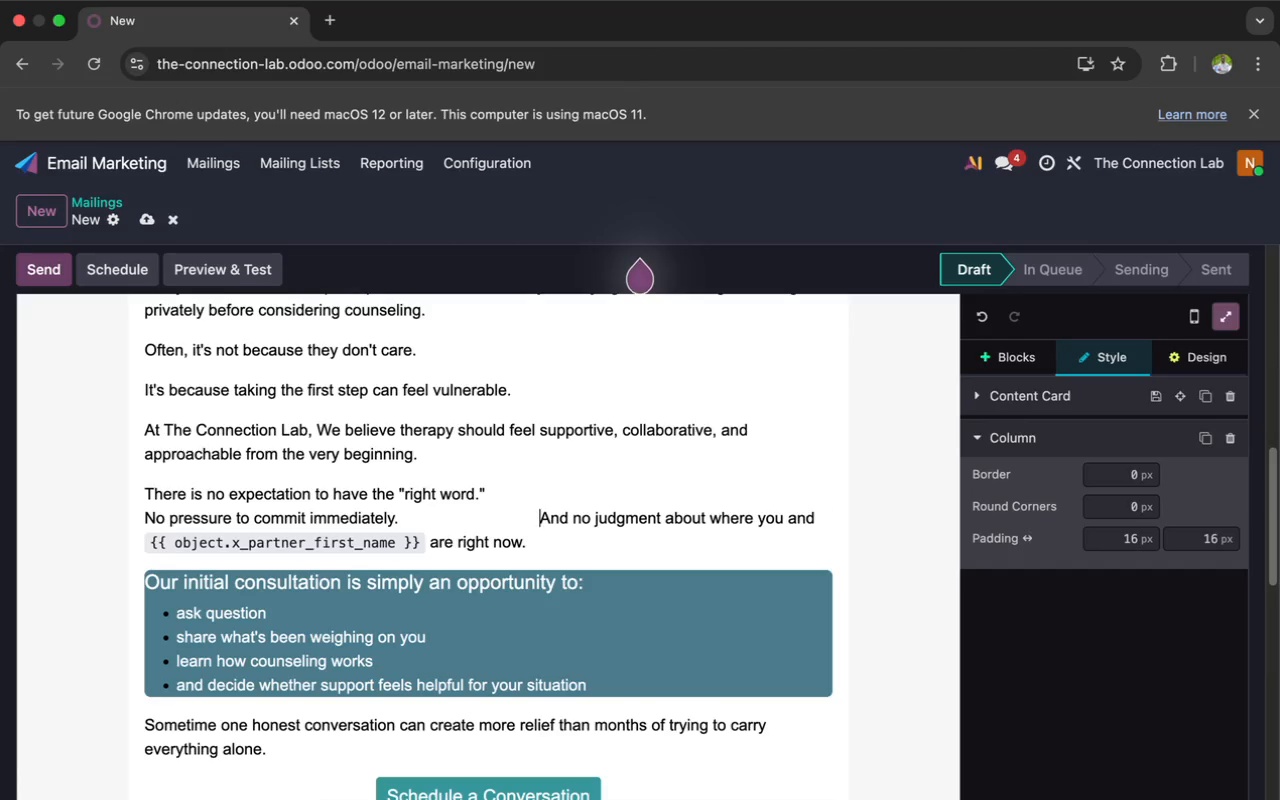 
key(Space)
 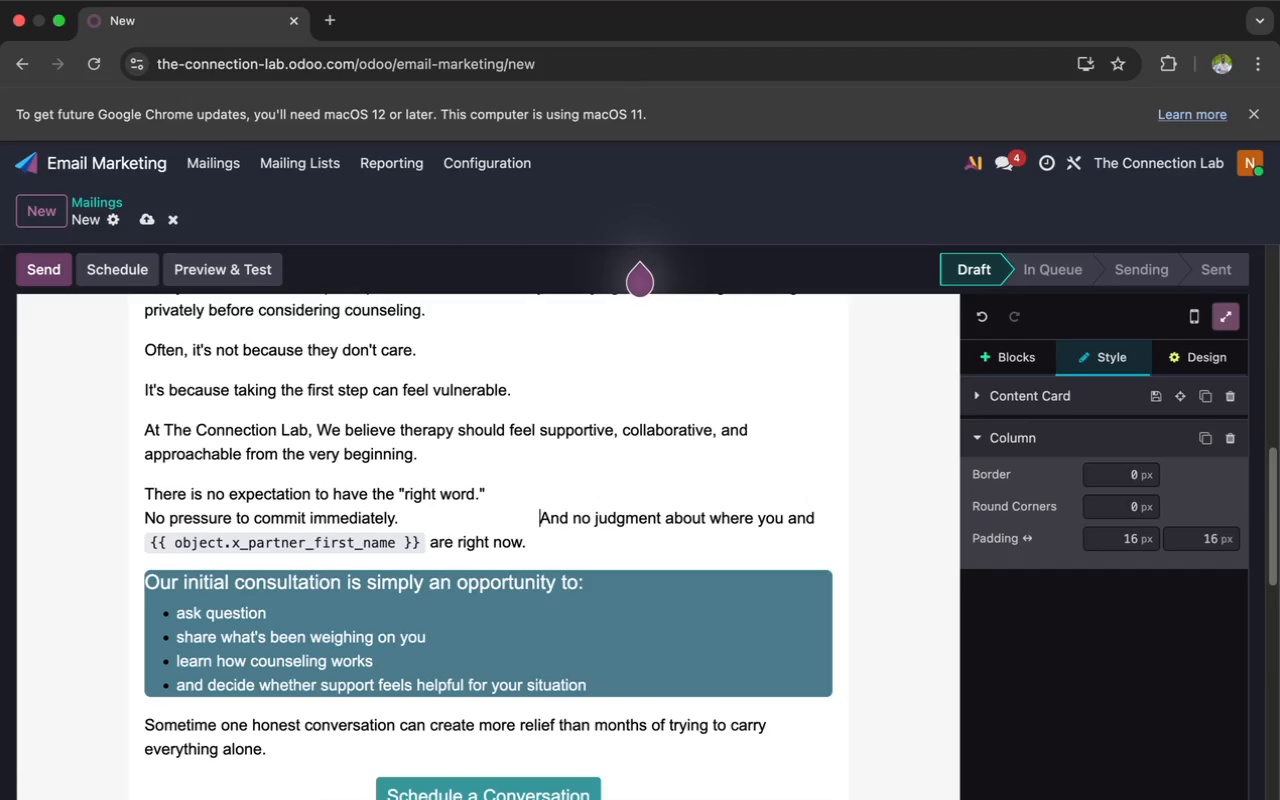 
key(Space)
 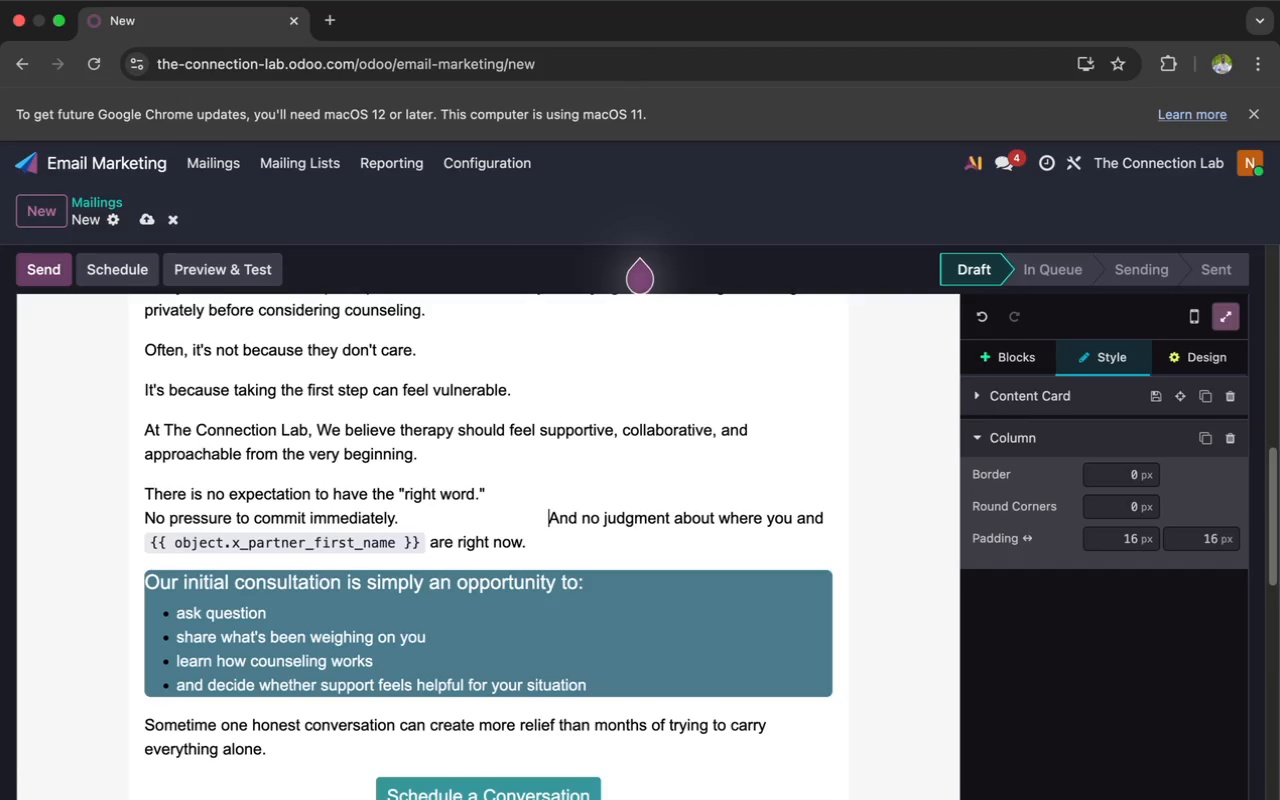 
key(Space)
 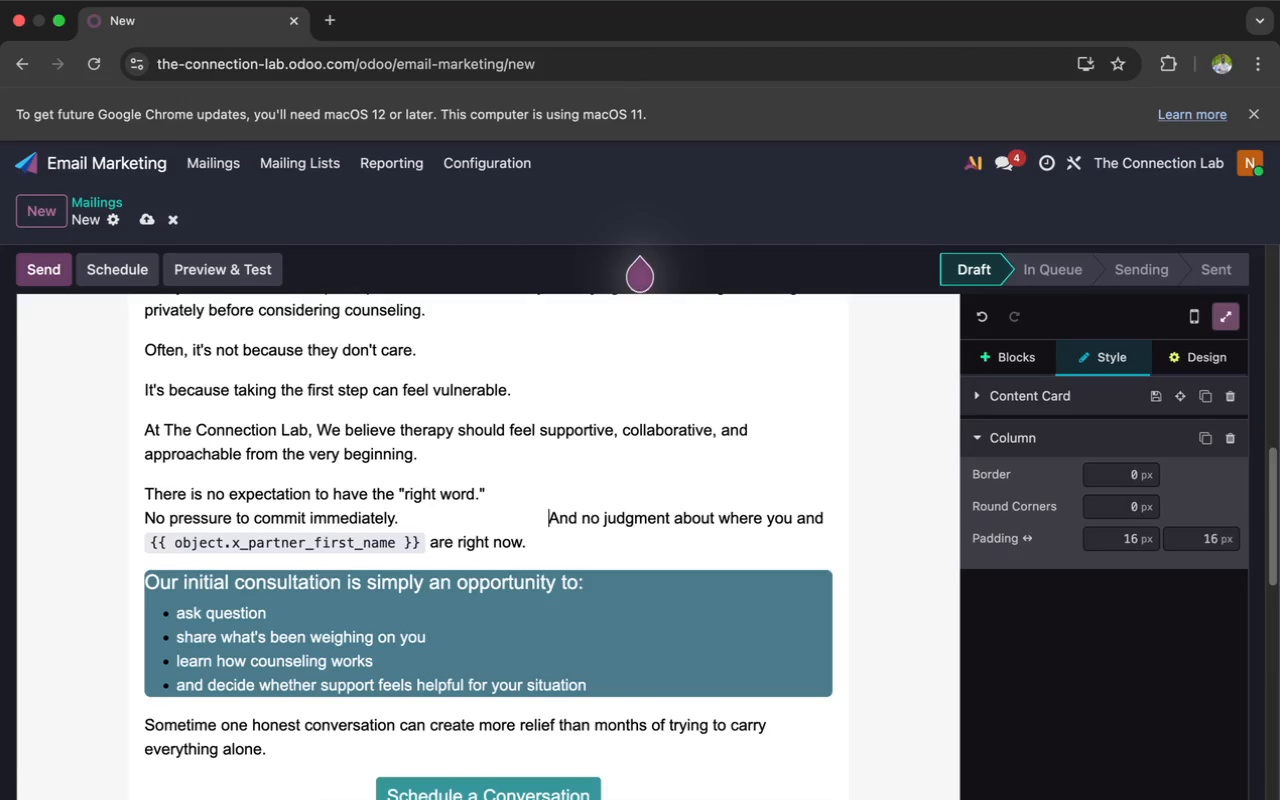 
key(Space)
 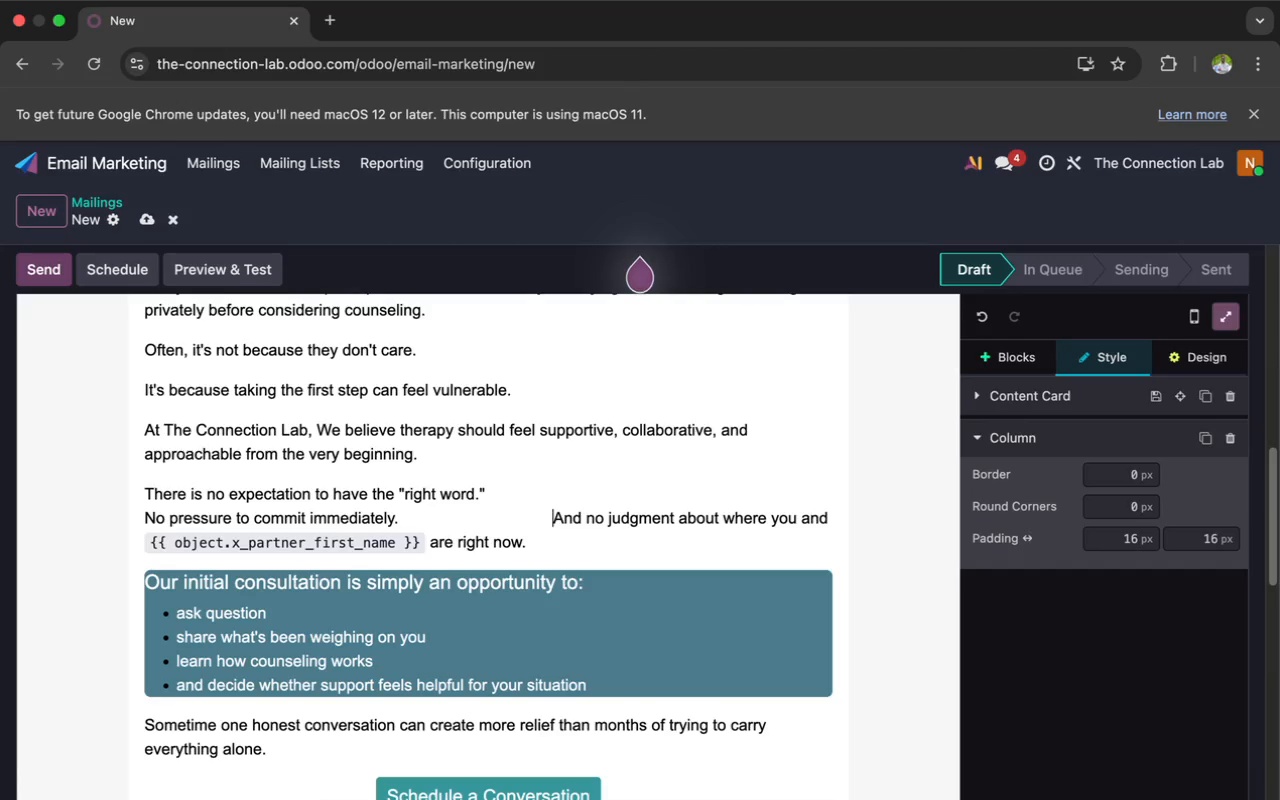 
key(Space)
 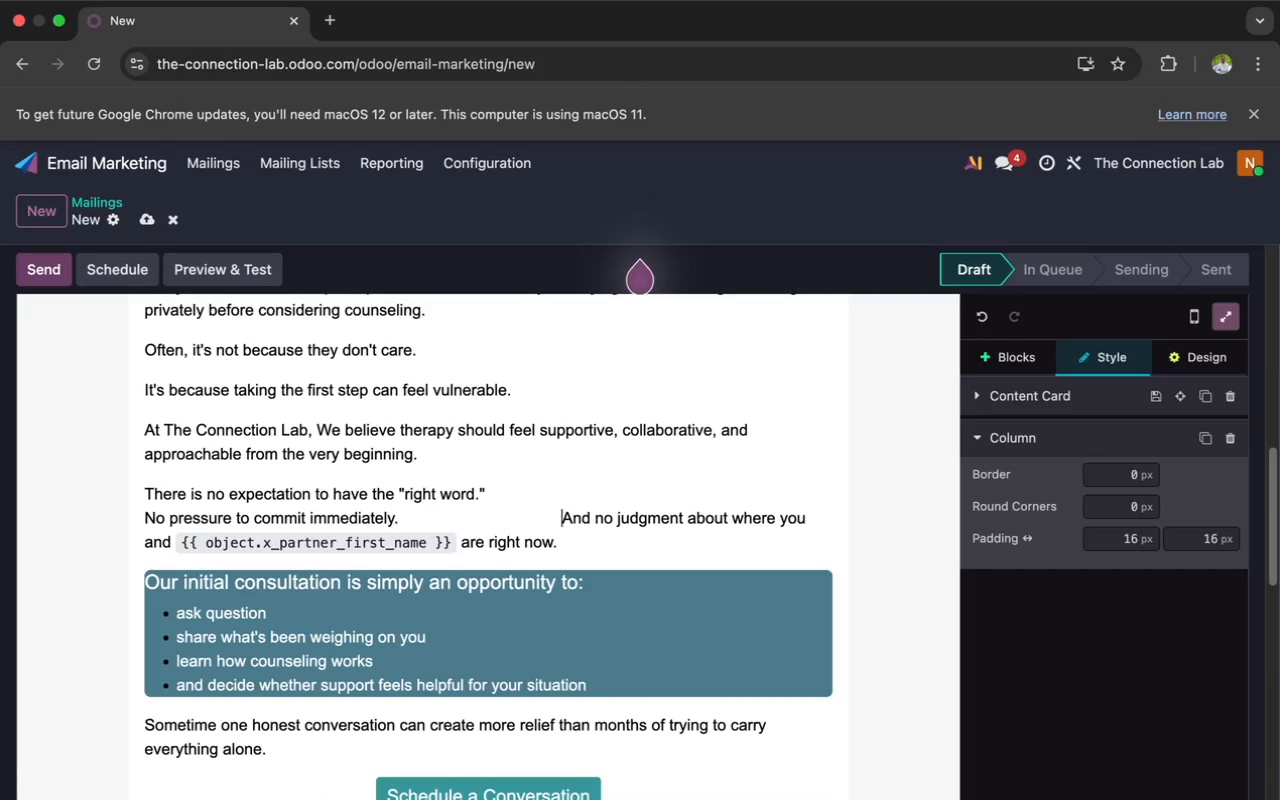 
key(Space)
 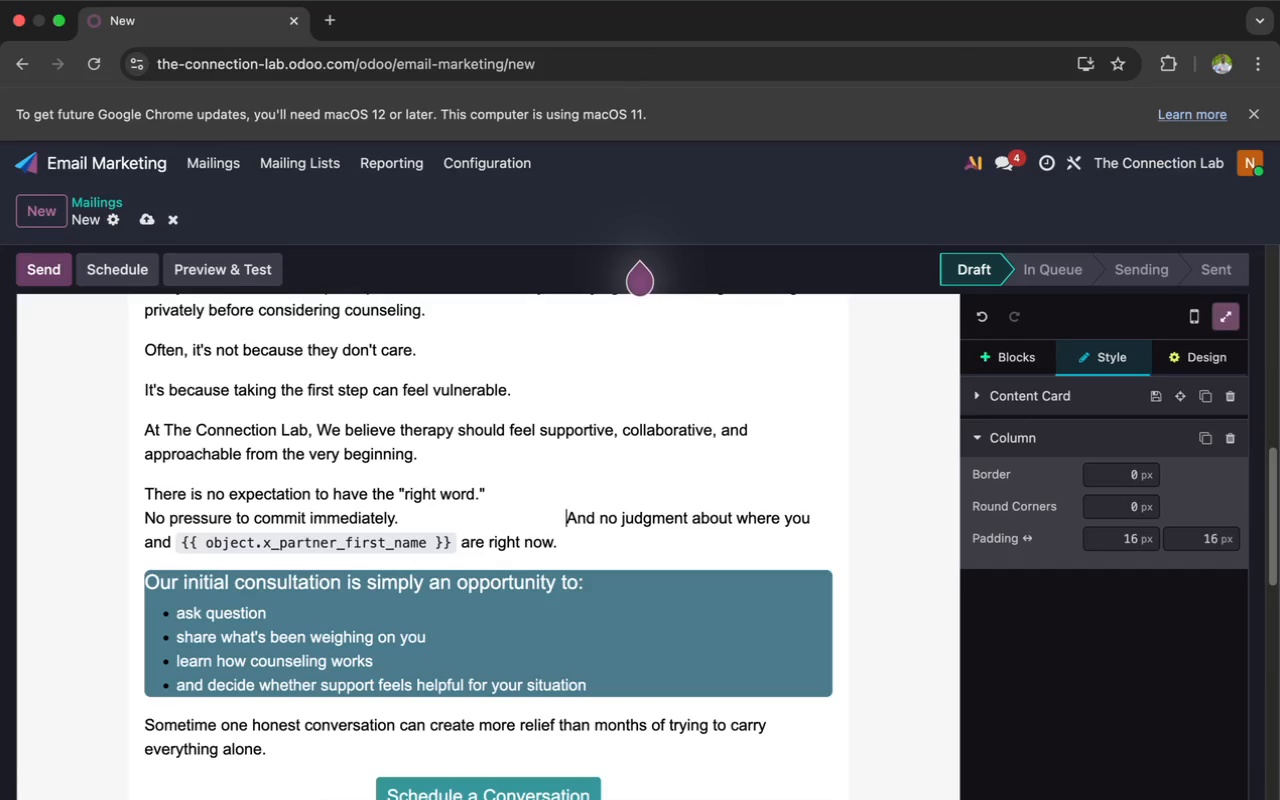 
key(Space)
 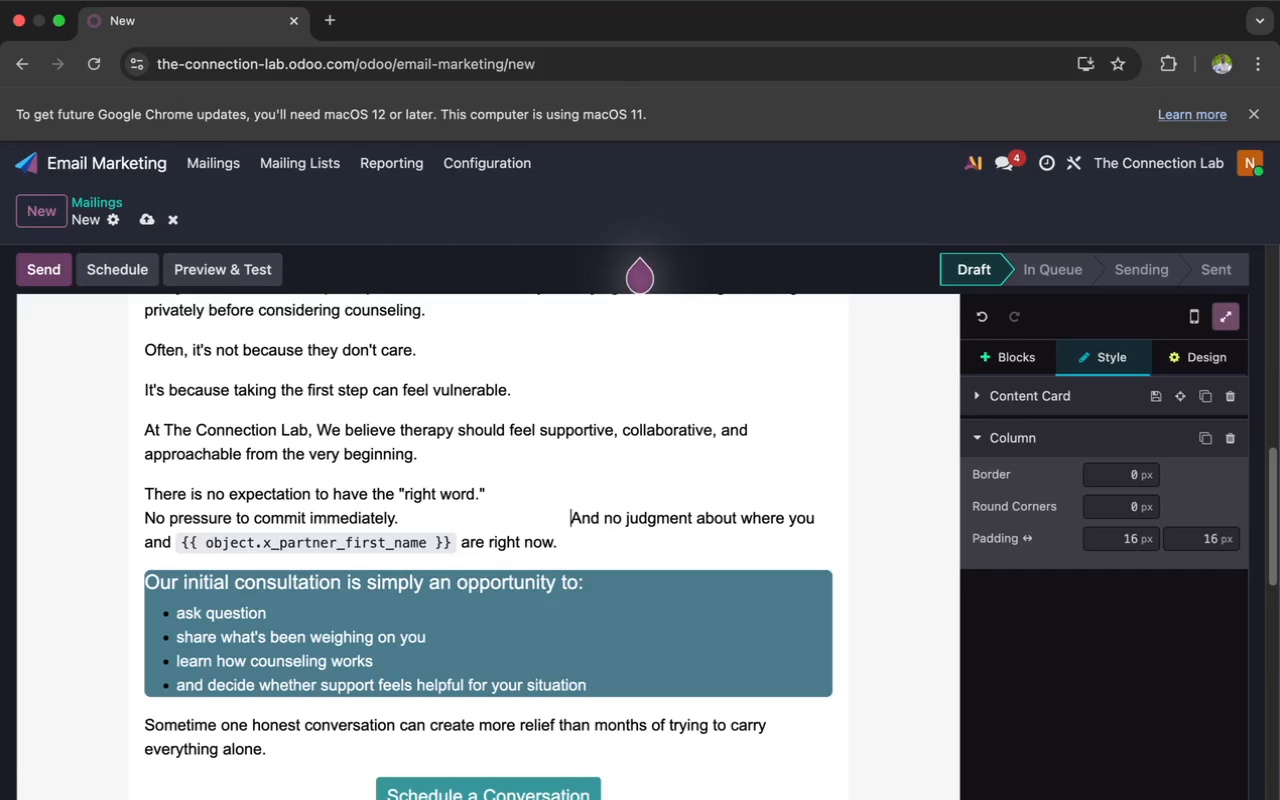 
key(Space)
 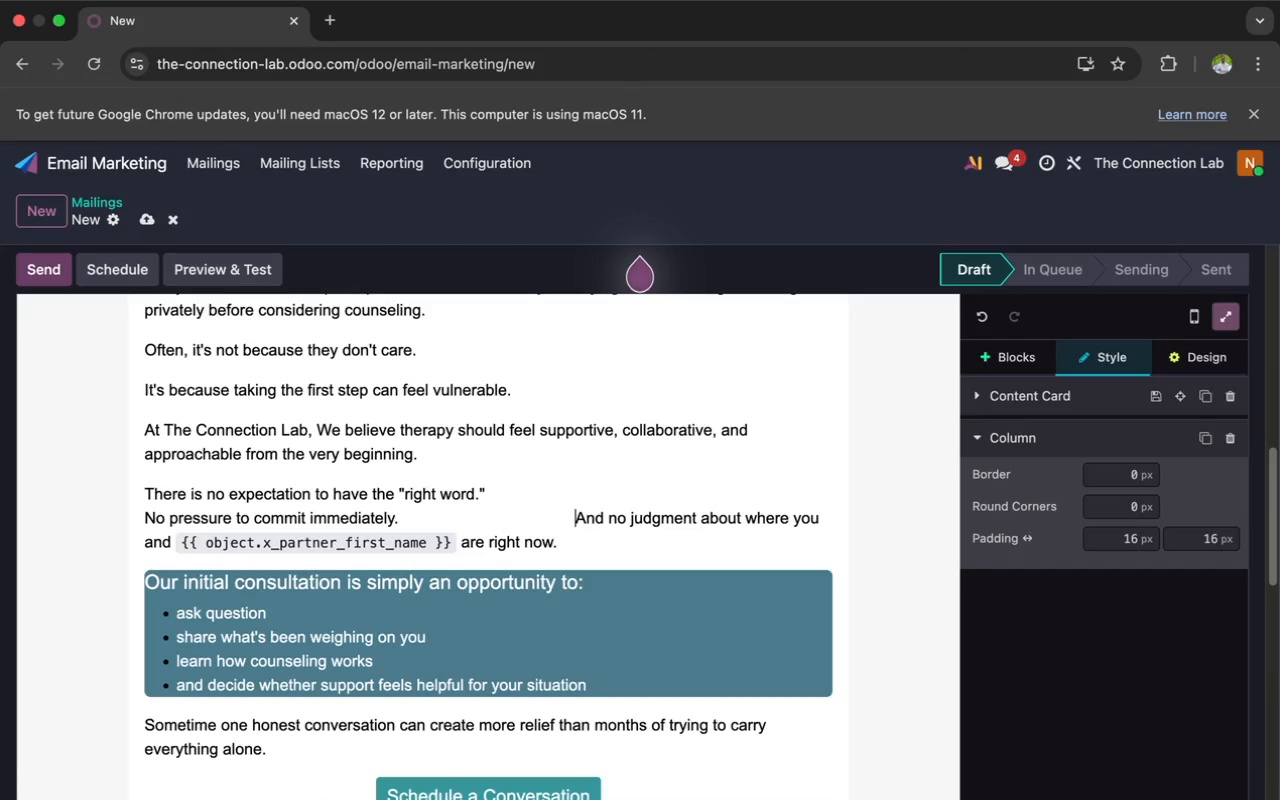 
key(Space)
 